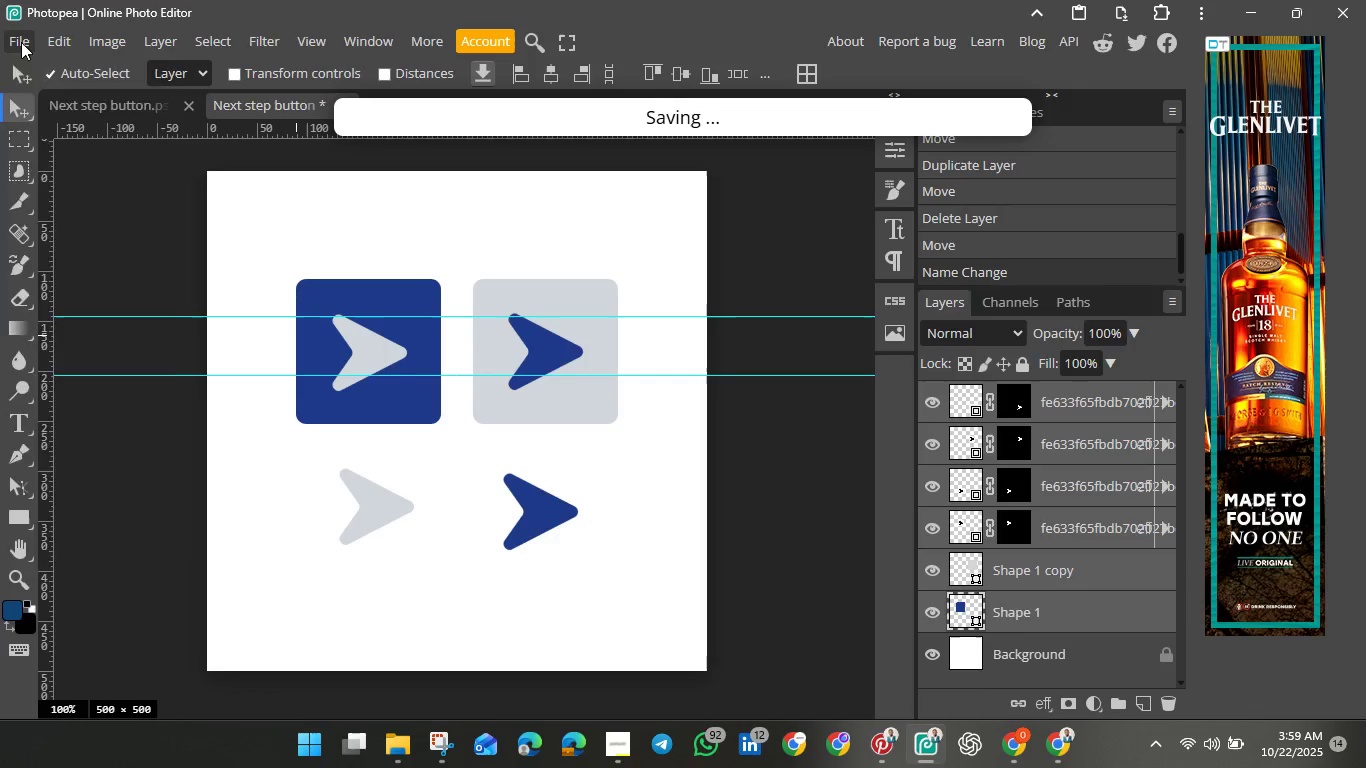 
left_click([21, 42])
 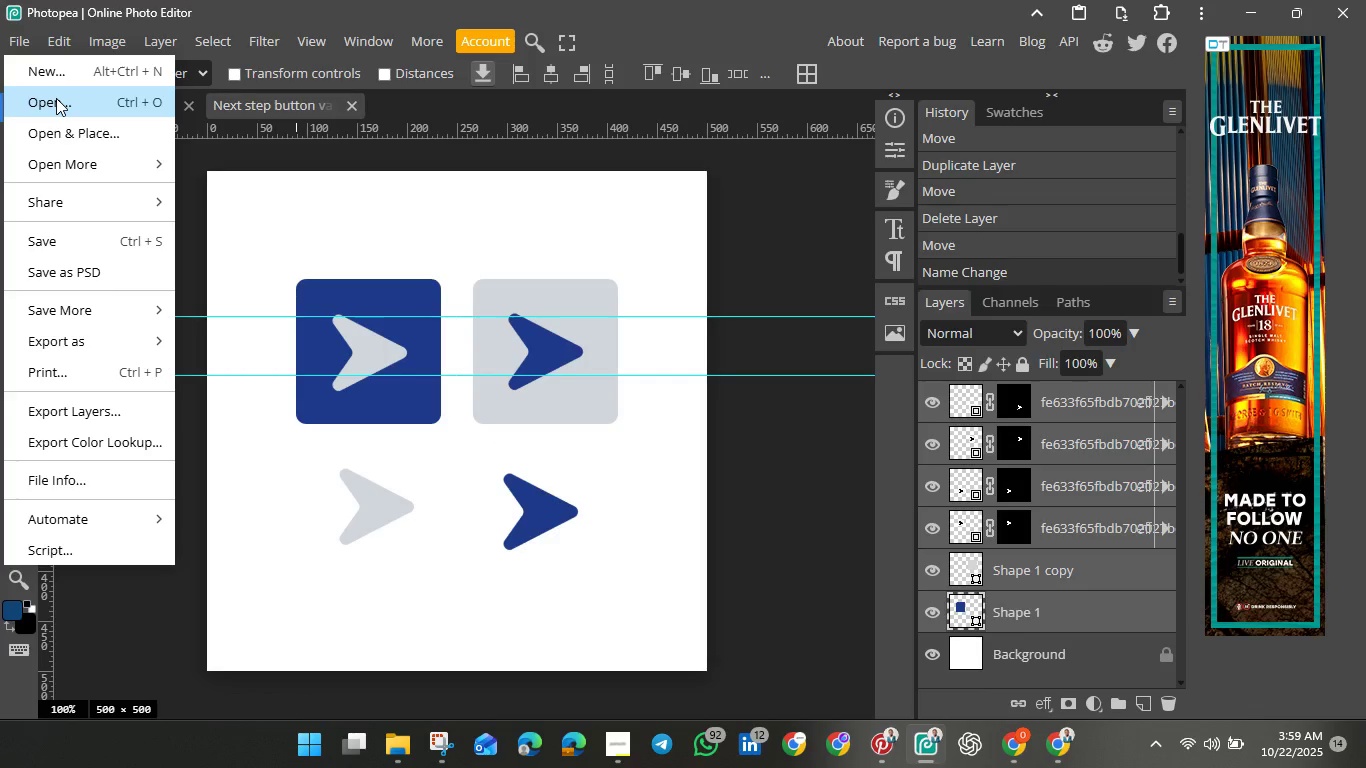 
left_click([56, 98])
 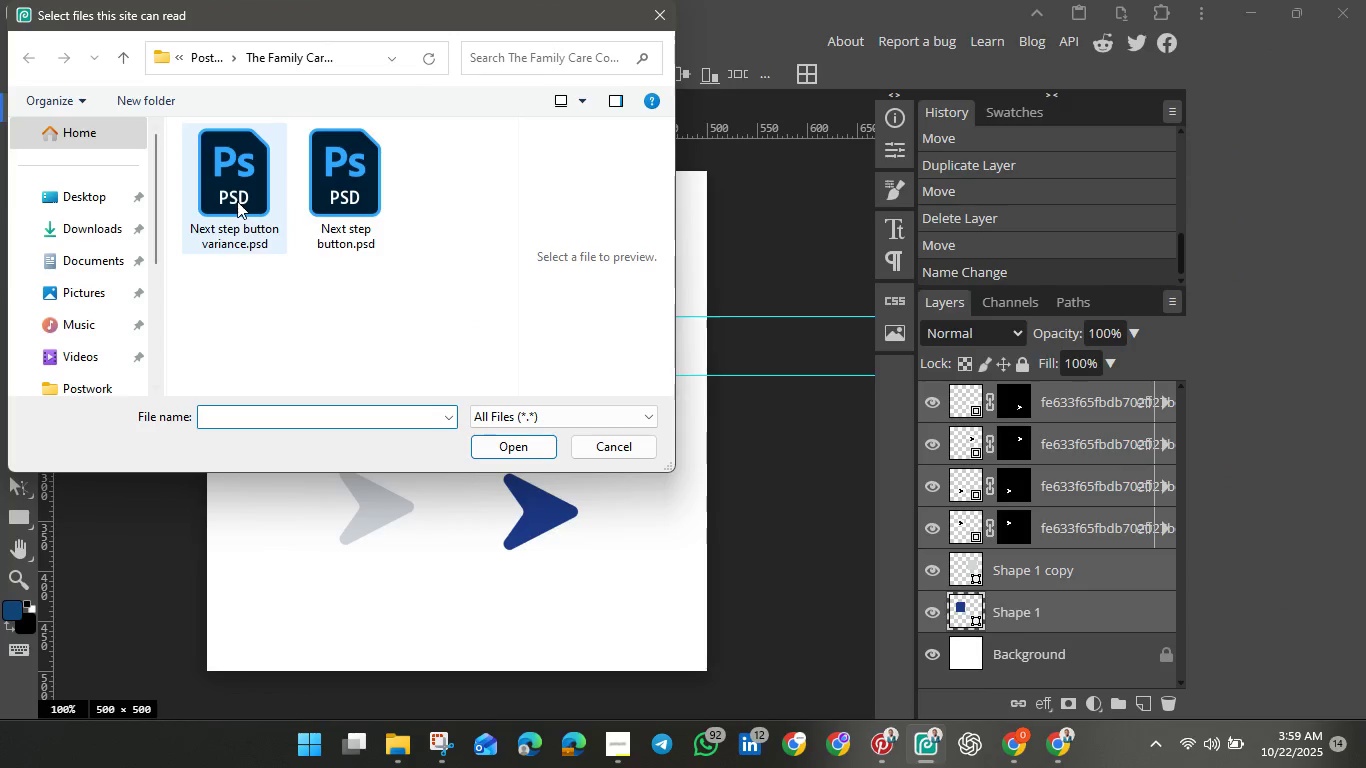 
left_click([328, 182])
 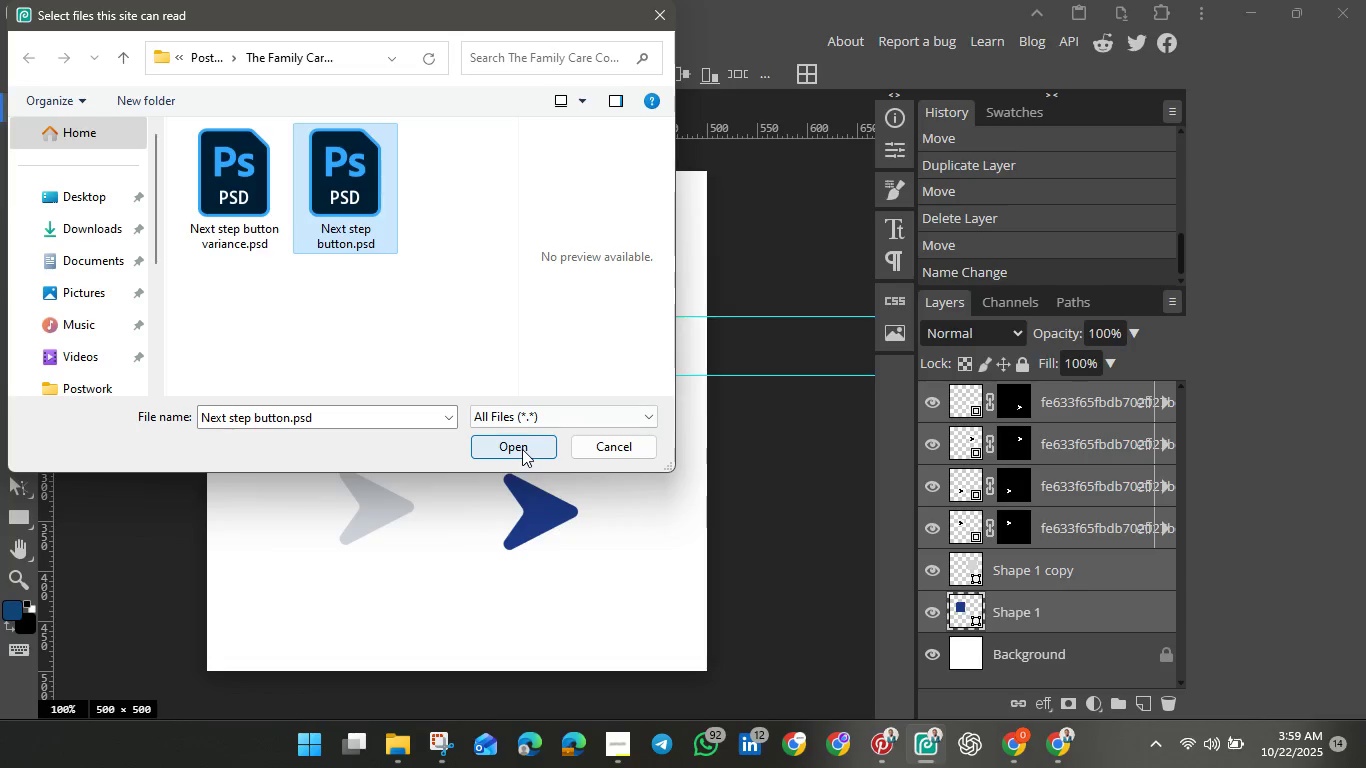 
left_click([522, 449])
 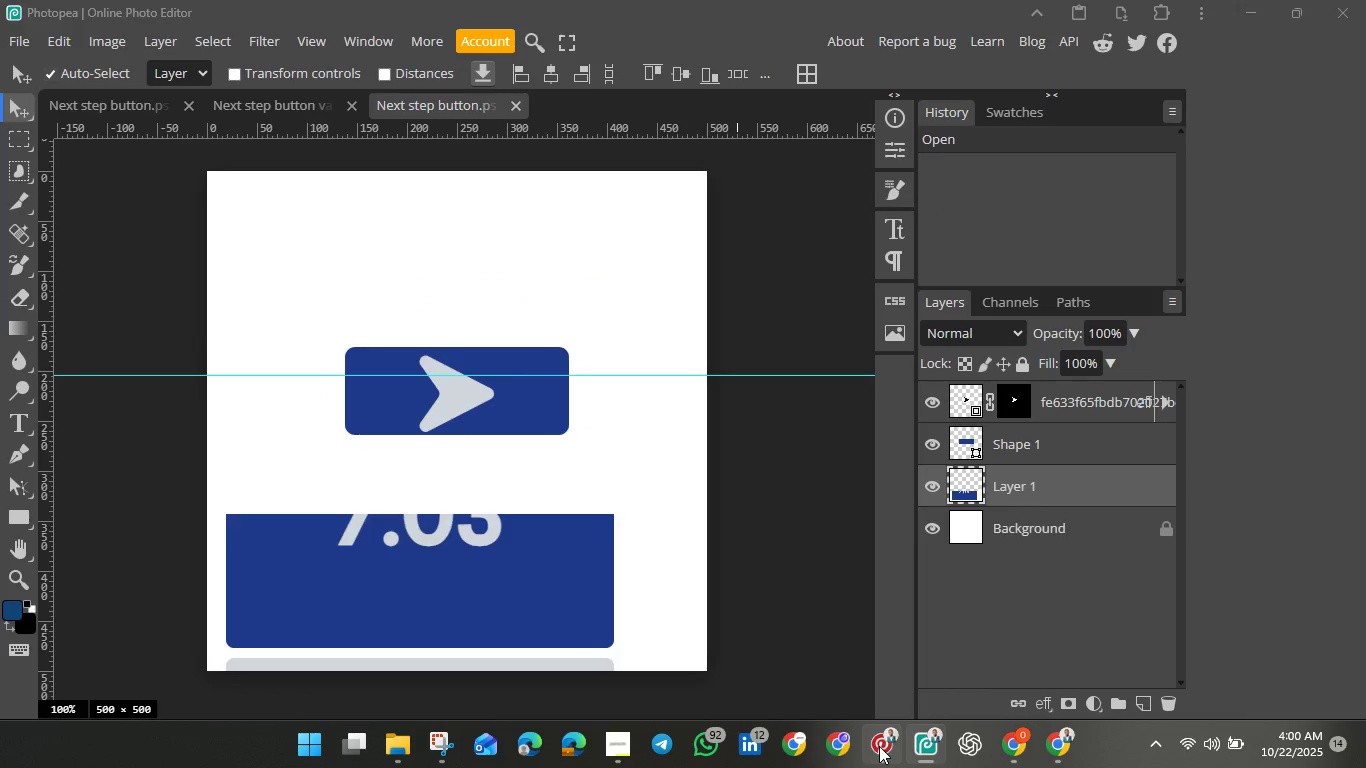 
wait(6.86)
 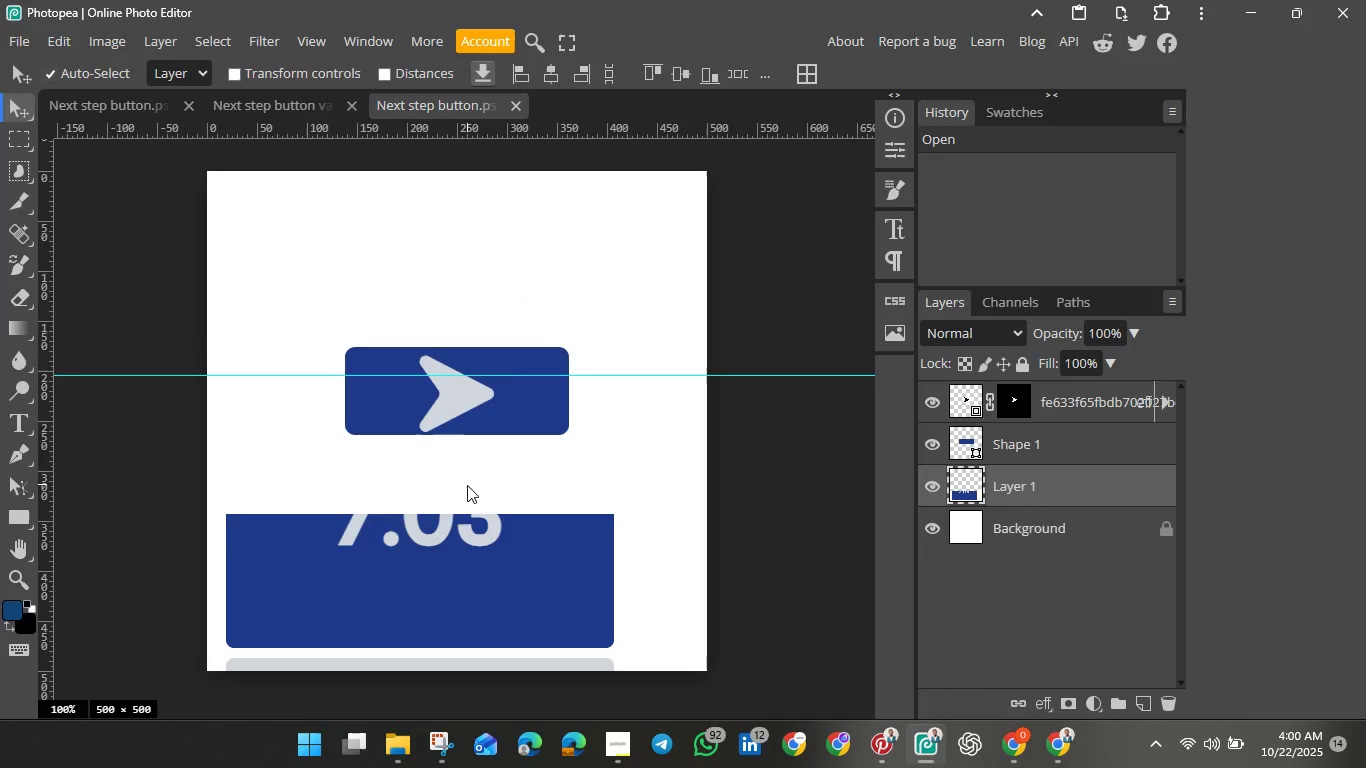 
left_click([1166, 146])
 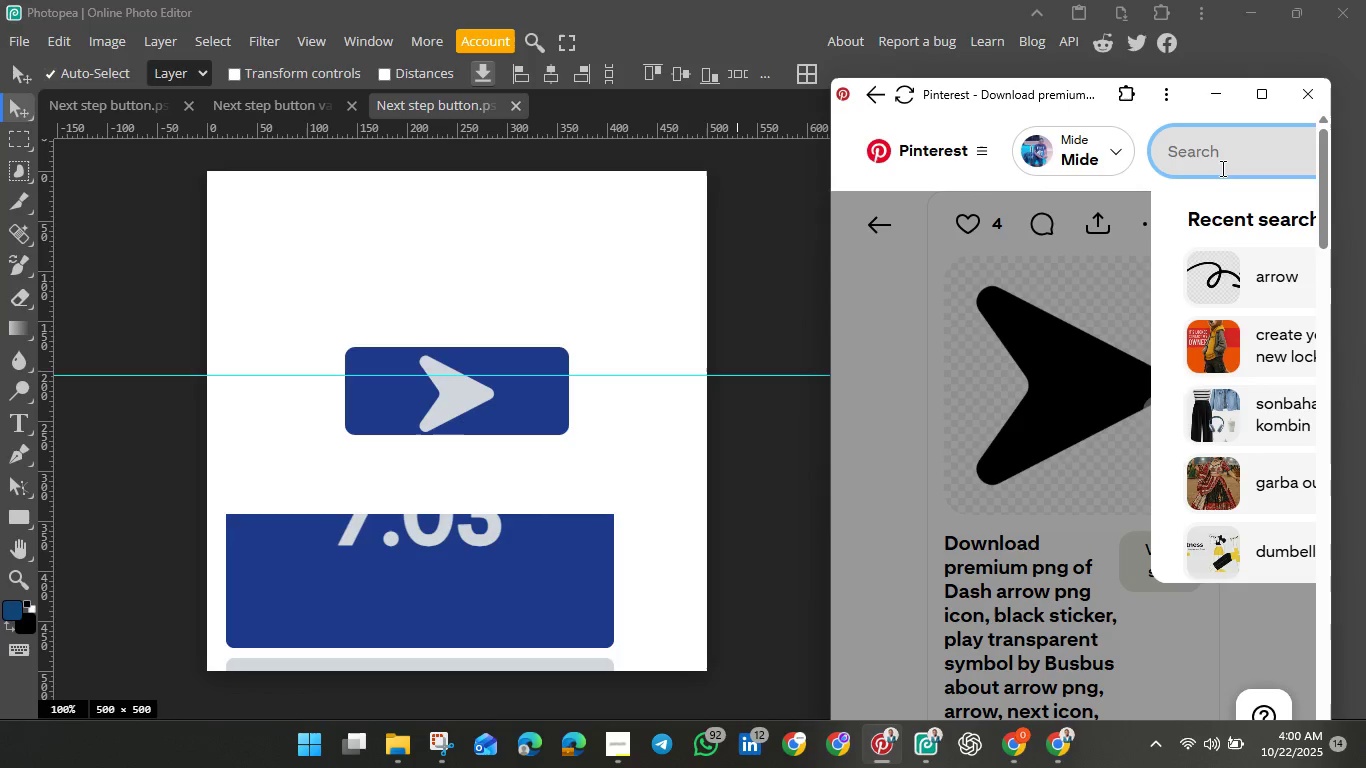 
left_click([1221, 168])
 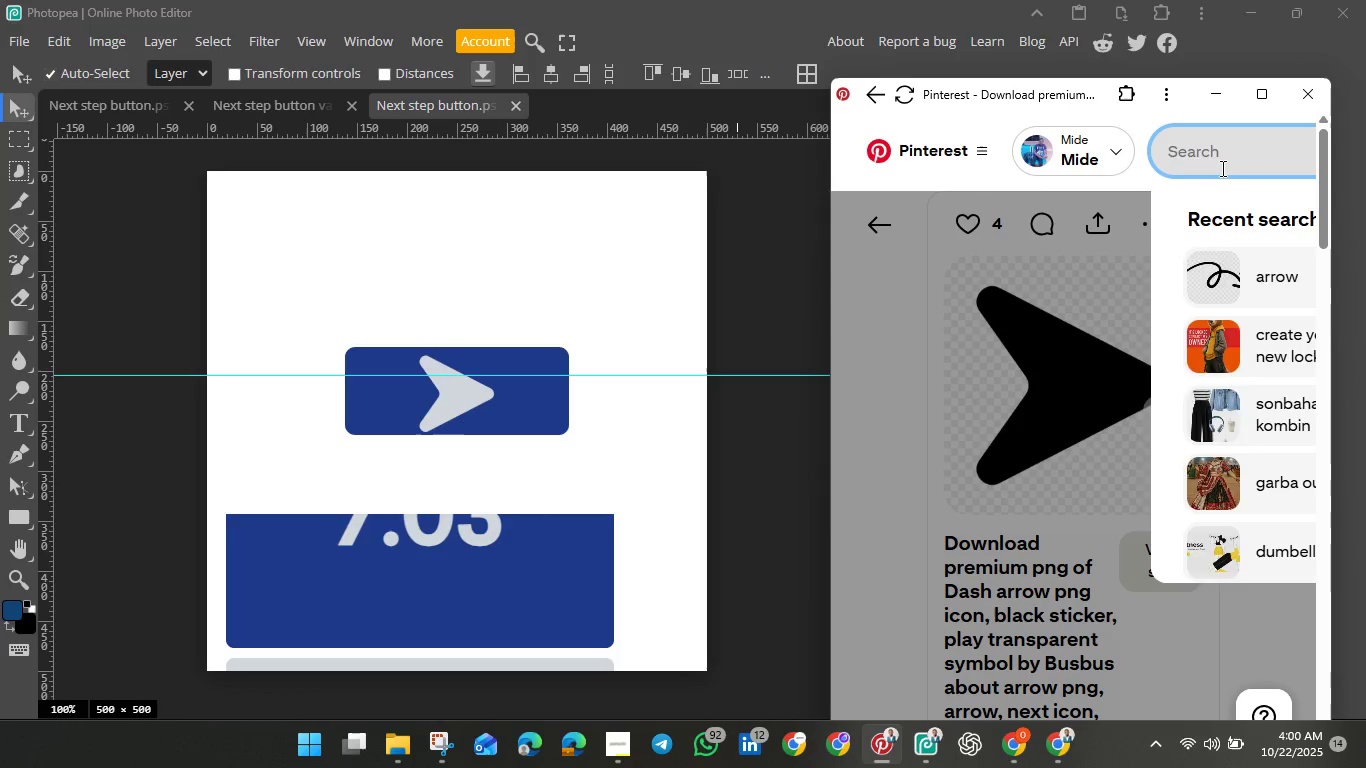 
type(learn ore icon)
 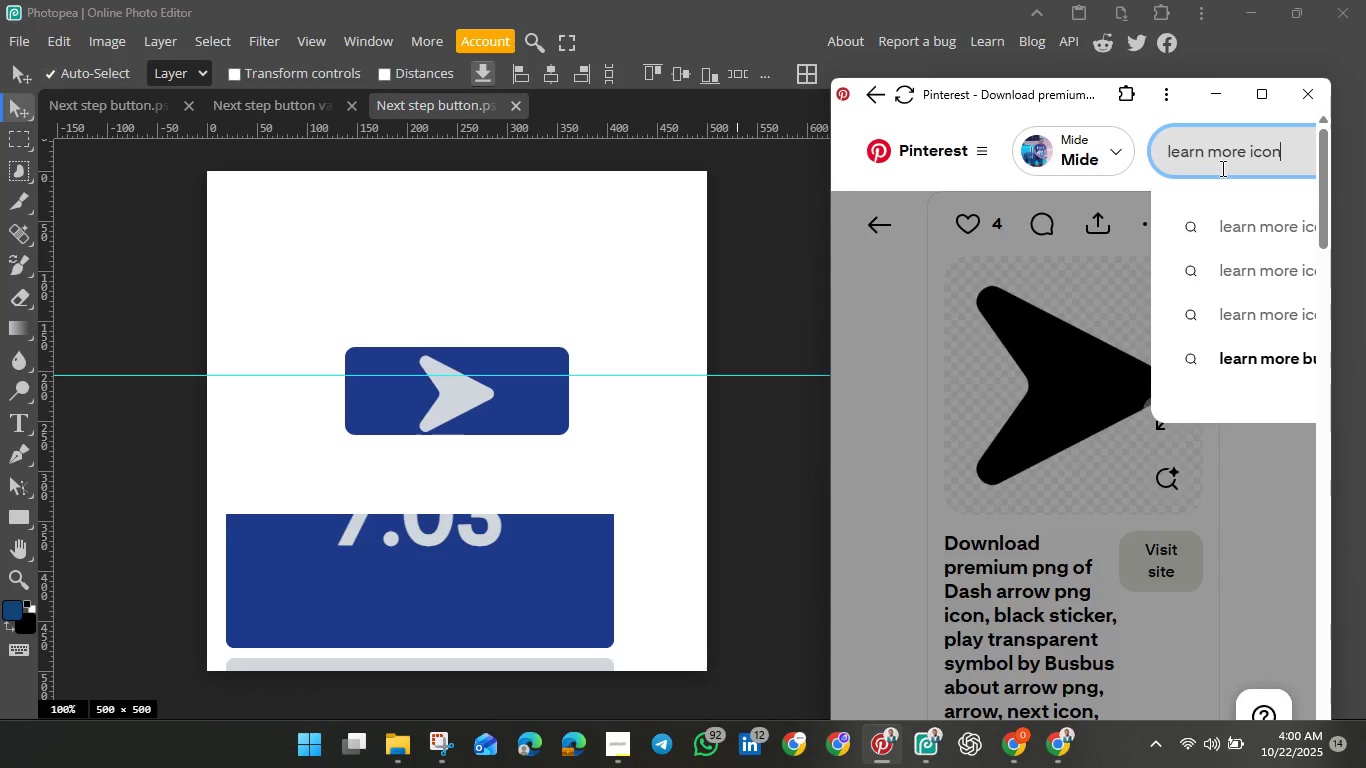 
hold_key(key=Enter, duration=0.52)
 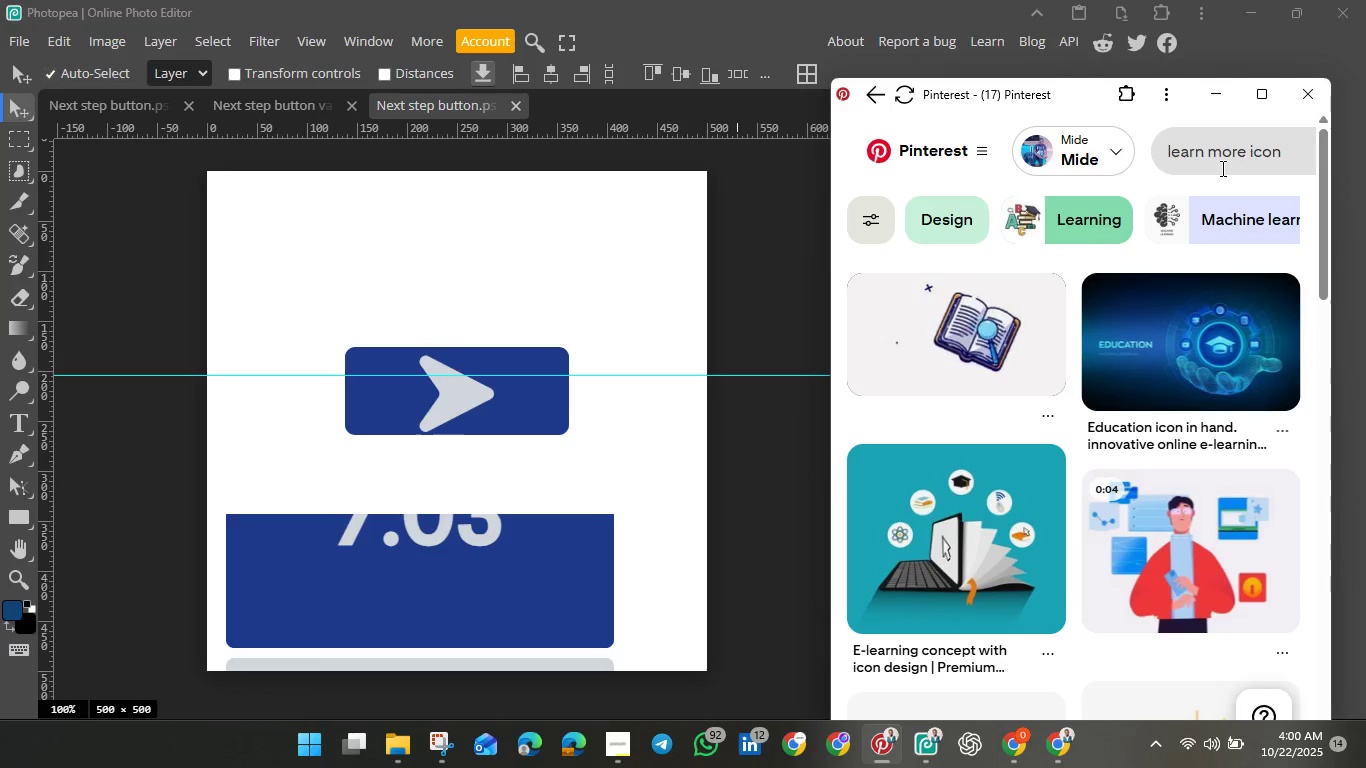 
wait(10.98)
 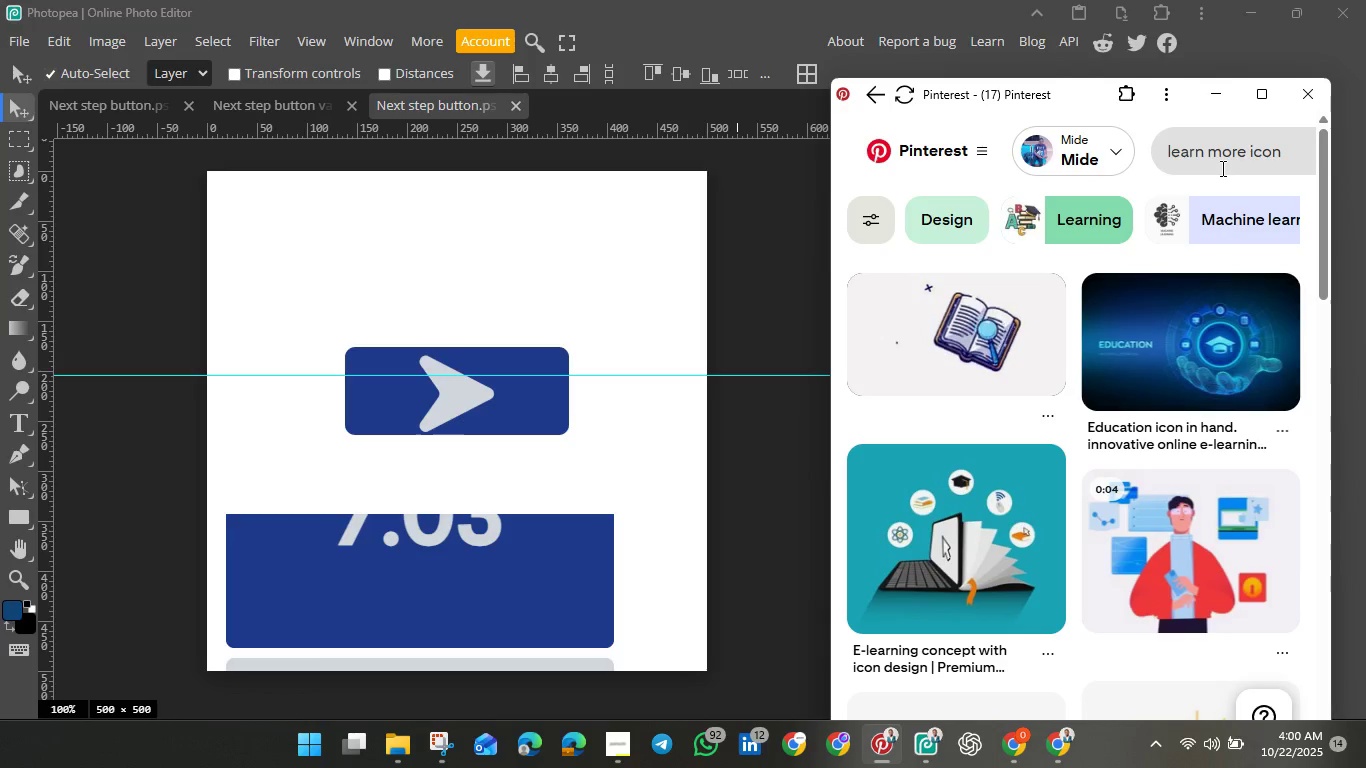 
scroll: coordinate [1118, 444], scroll_direction: down, amount: 11.0
 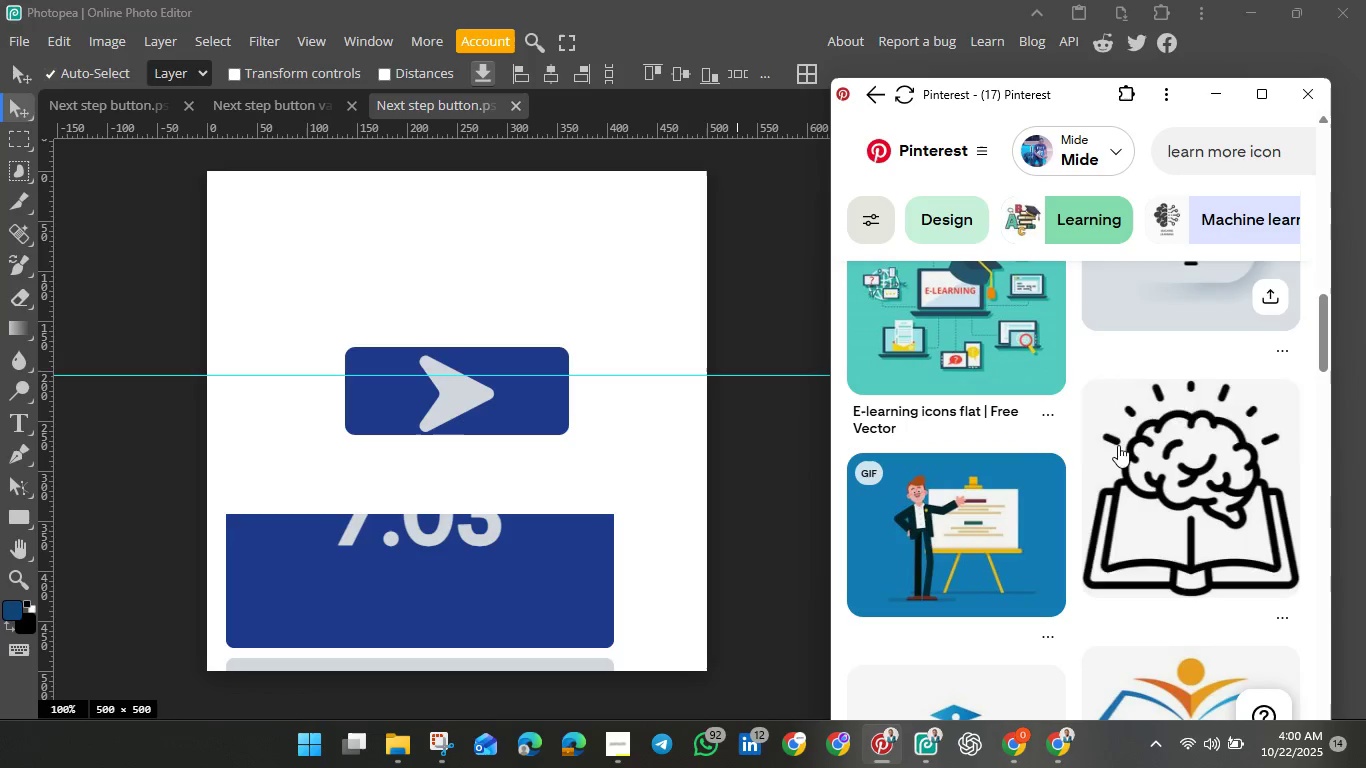 
scroll: coordinate [1114, 491], scroll_direction: down, amount: 11.0
 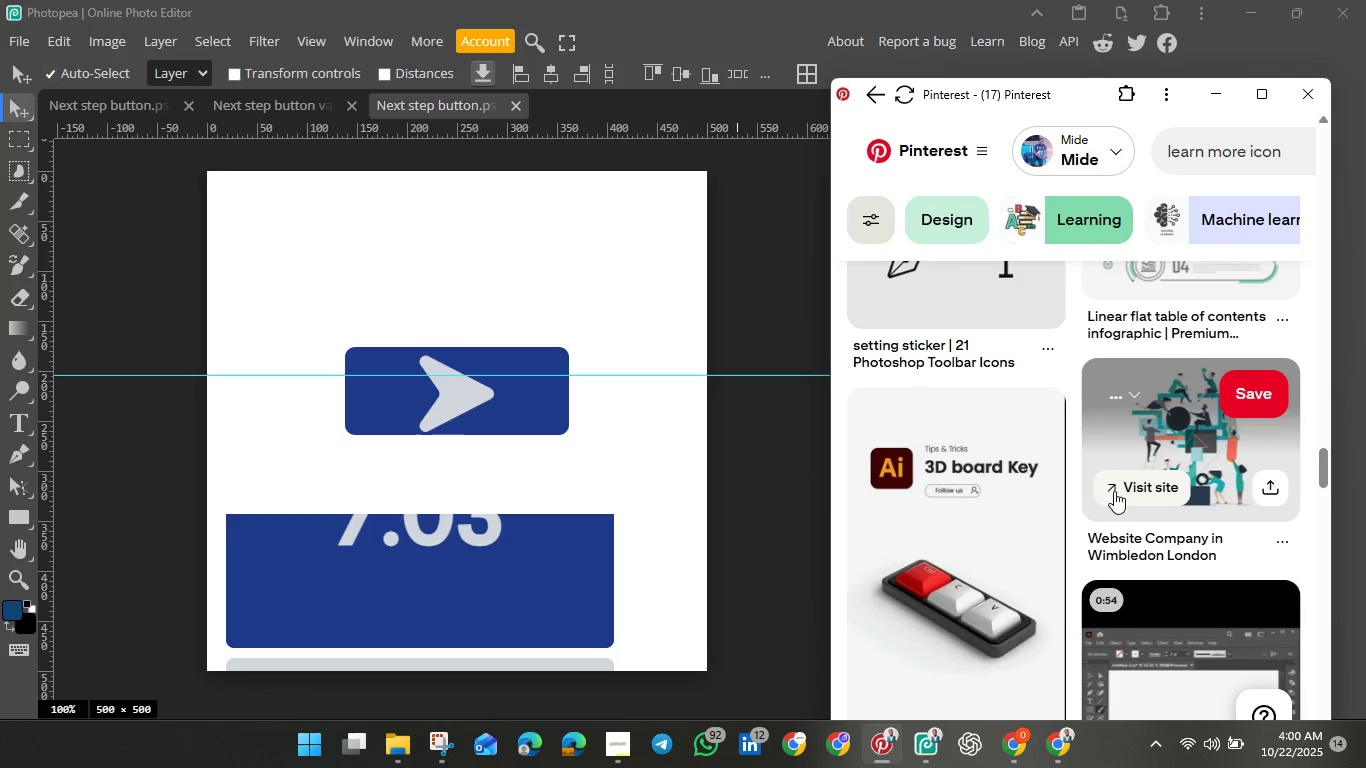 
scroll: coordinate [1114, 491], scroll_direction: up, amount: 3.0
 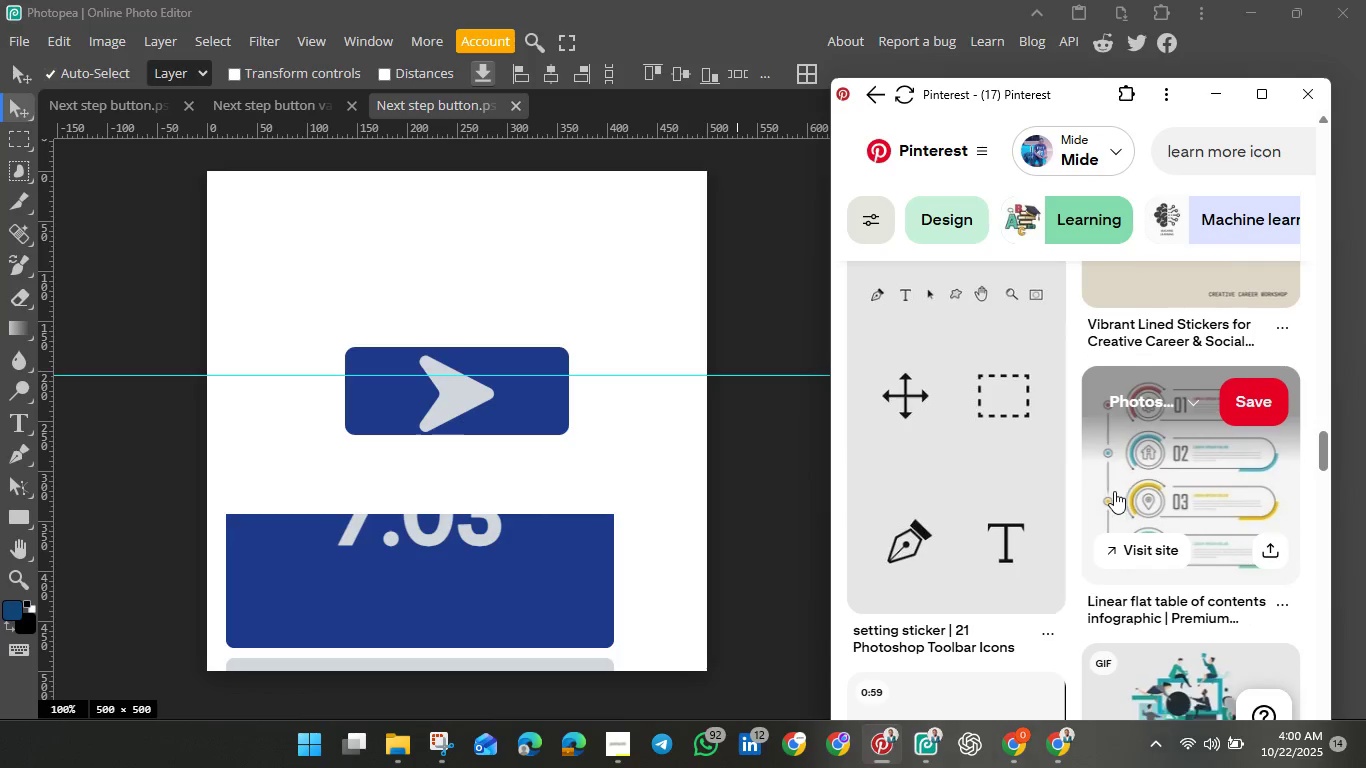 
scroll: coordinate [1114, 491], scroll_direction: down, amount: 2.0
 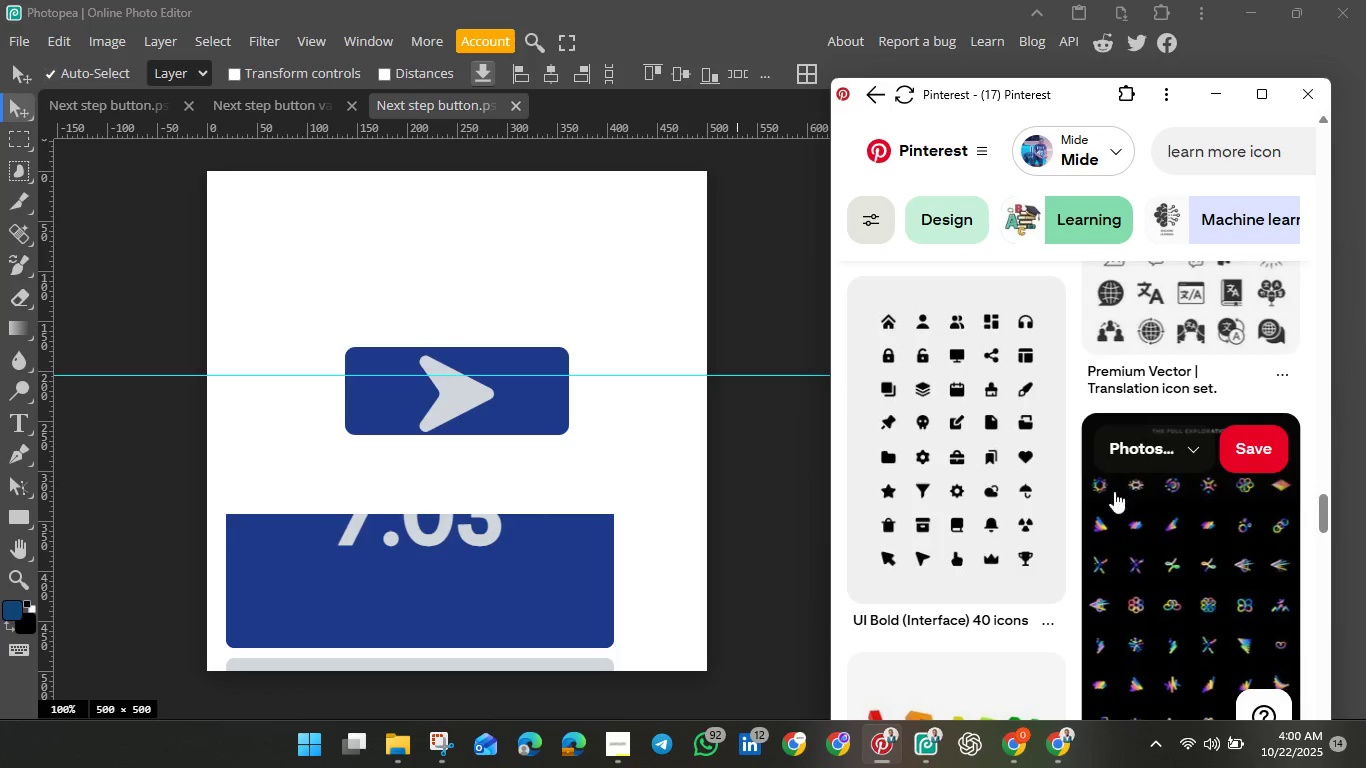 
scroll: coordinate [1114, 491], scroll_direction: up, amount: 1.0
 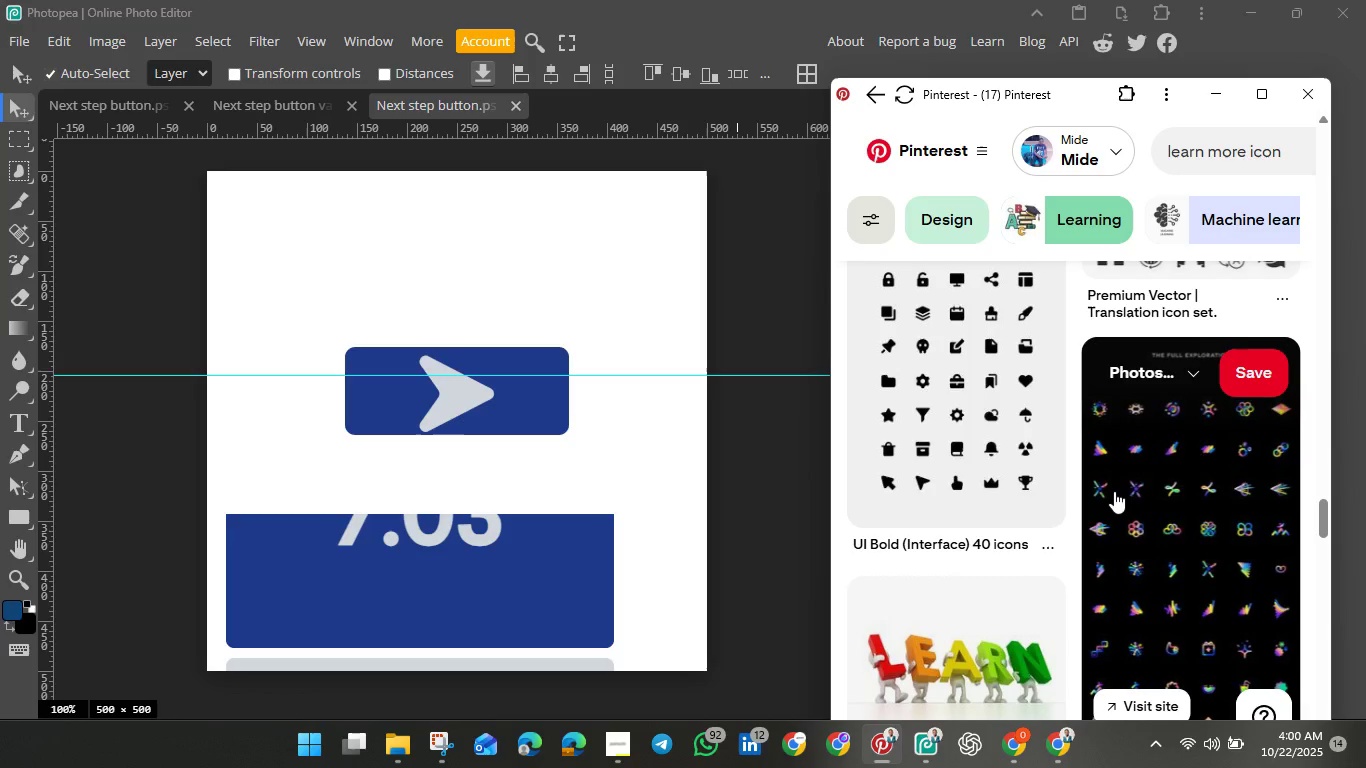 
wait(6.47)
 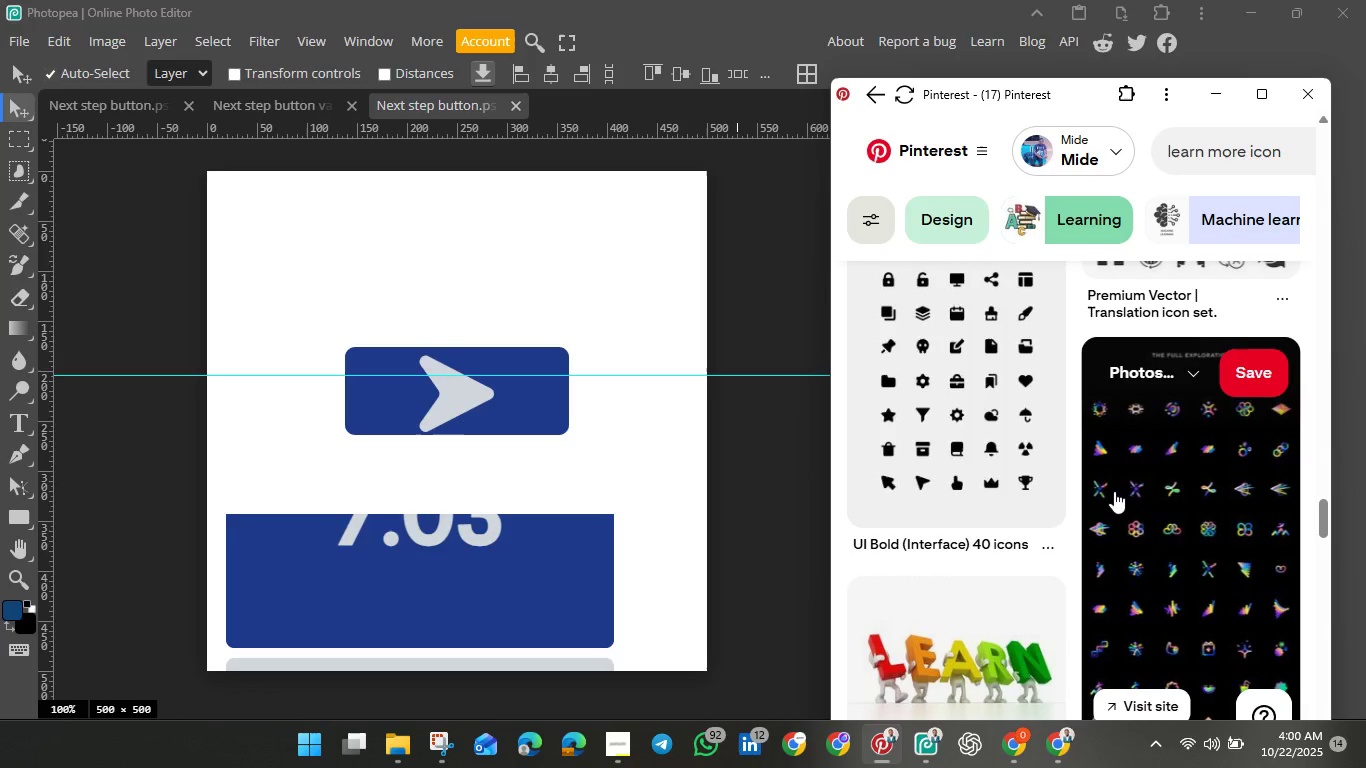 
scroll: coordinate [1115, 492], scroll_direction: down, amount: 8.0
 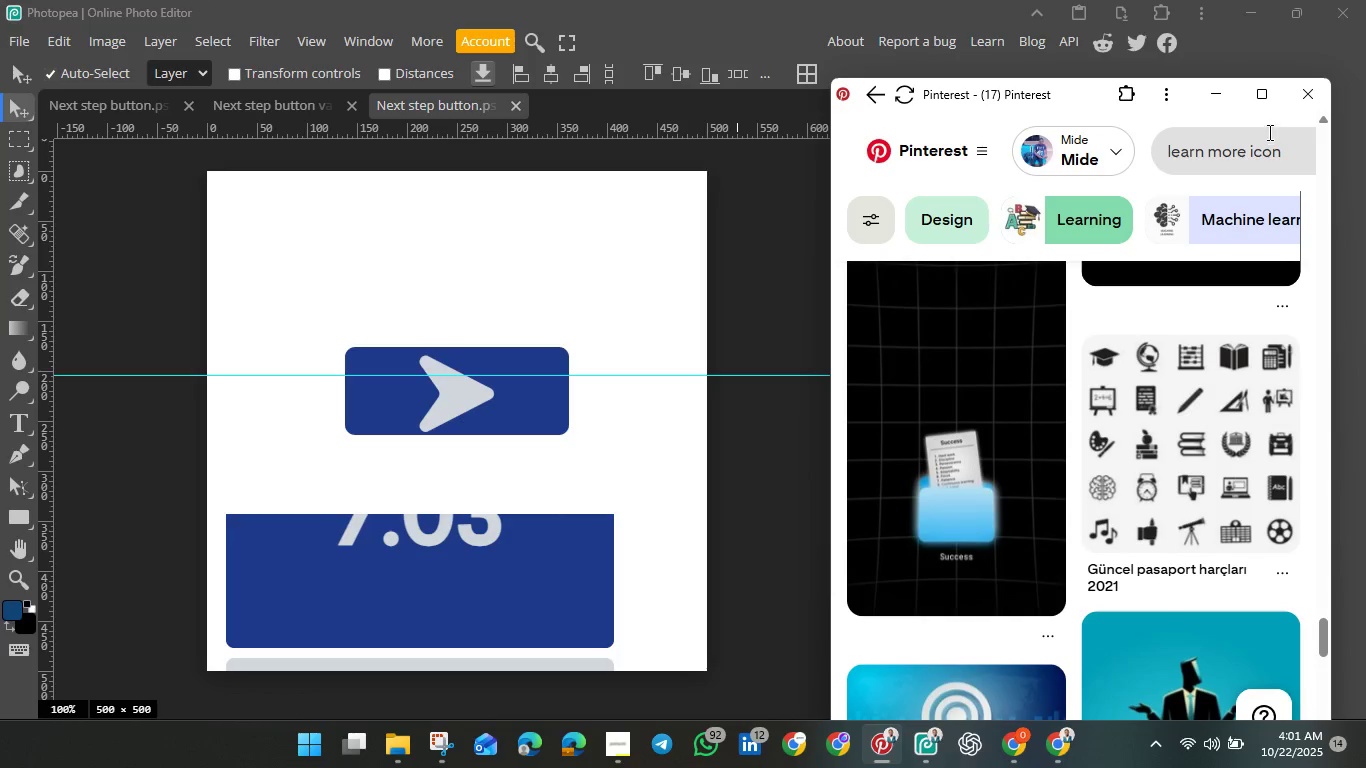 
left_click([1263, 104])
 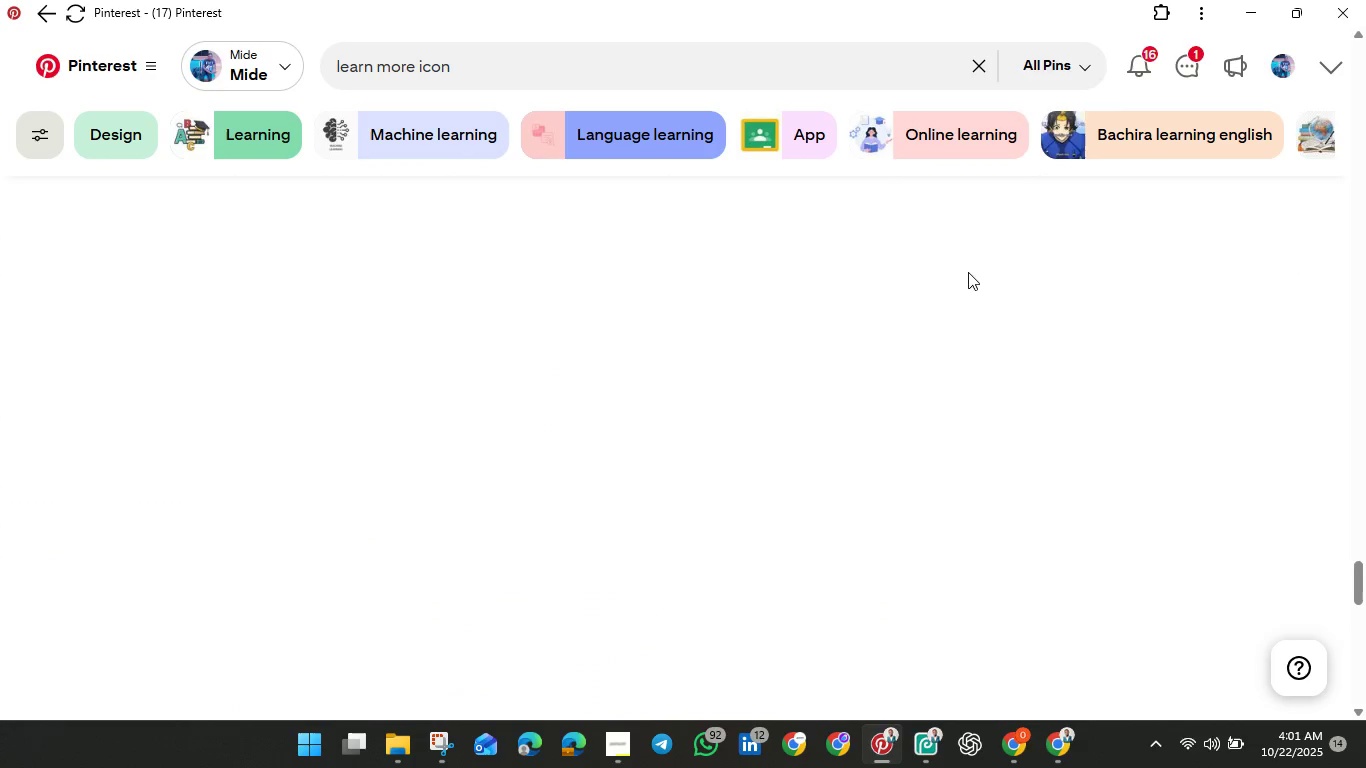 
mouse_move([895, 263])
 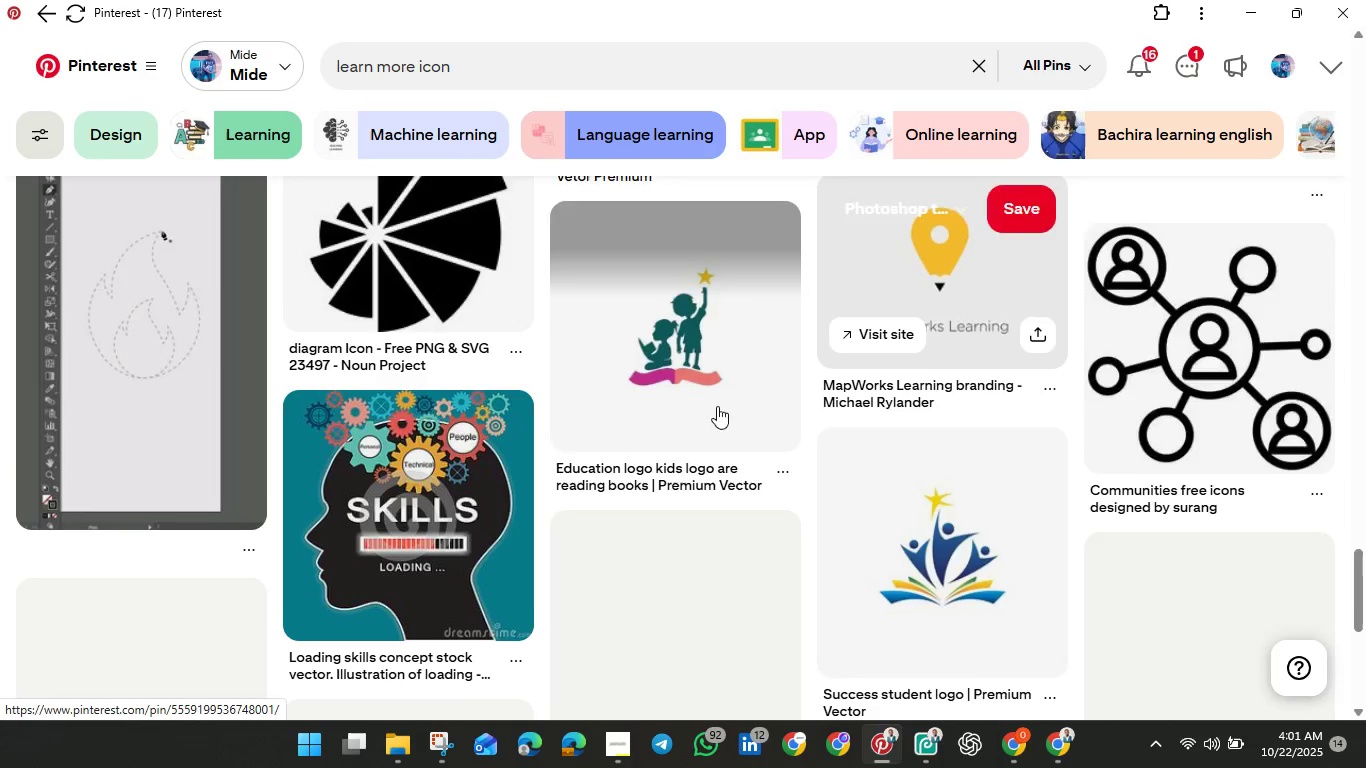 
scroll: coordinate [482, 436], scroll_direction: down, amount: 8.0
 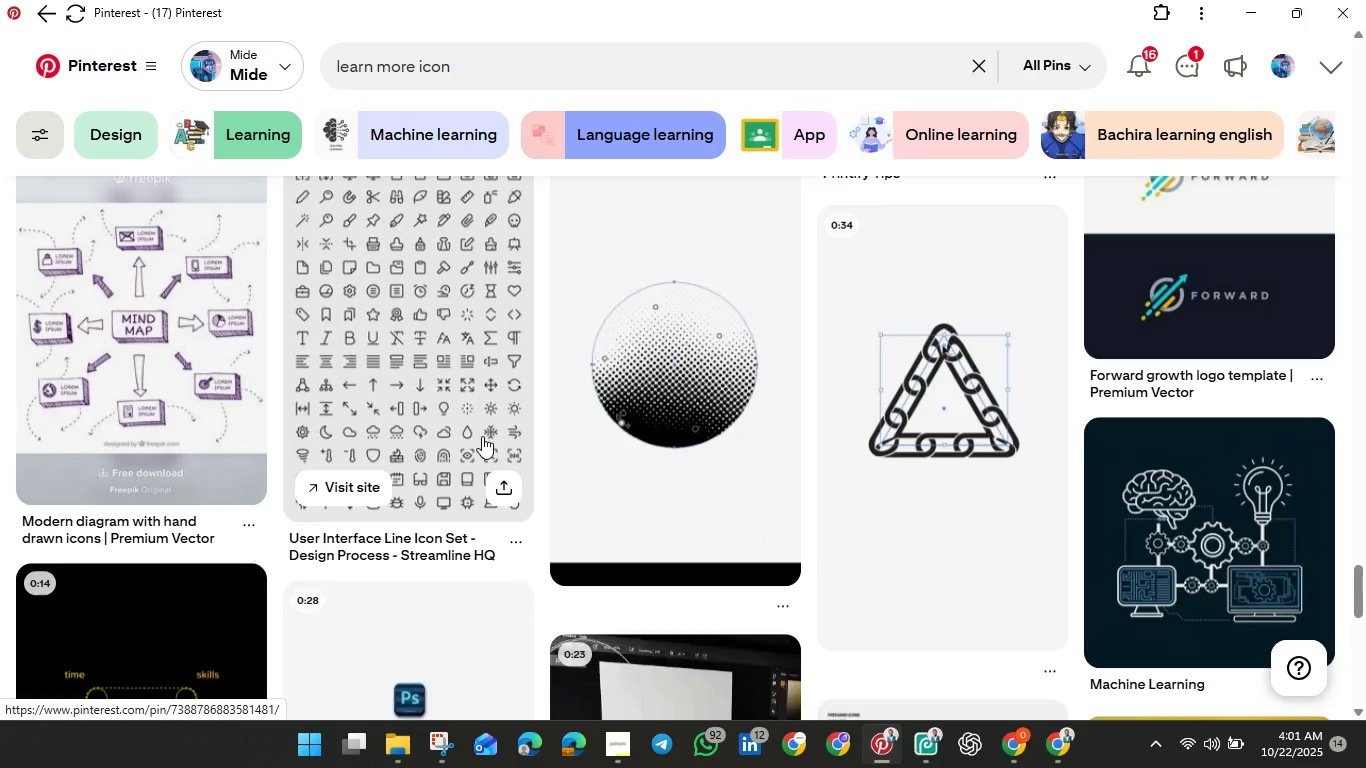 
scroll: coordinate [493, 391], scroll_direction: up, amount: 93.0
 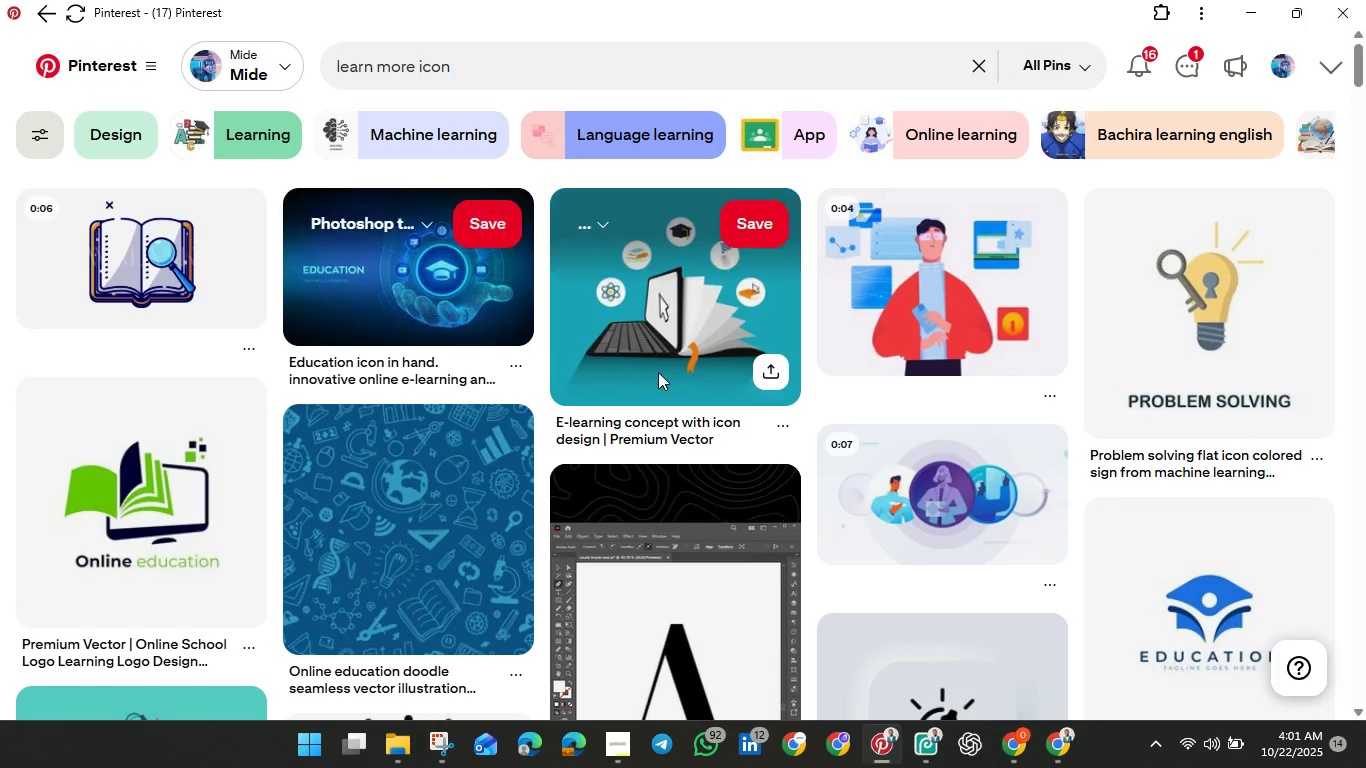 
scroll: coordinate [701, 436], scroll_direction: down, amount: 4.0
 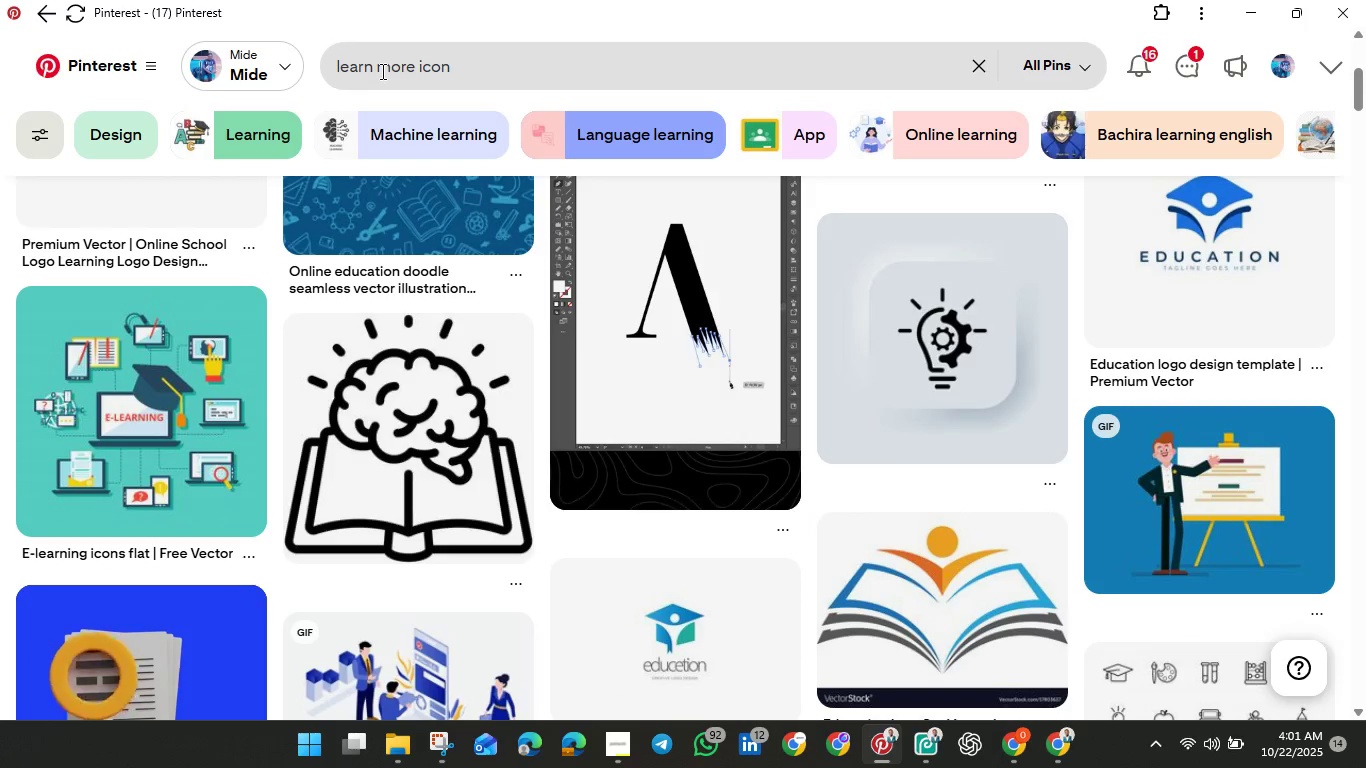 
left_click([466, 72])
 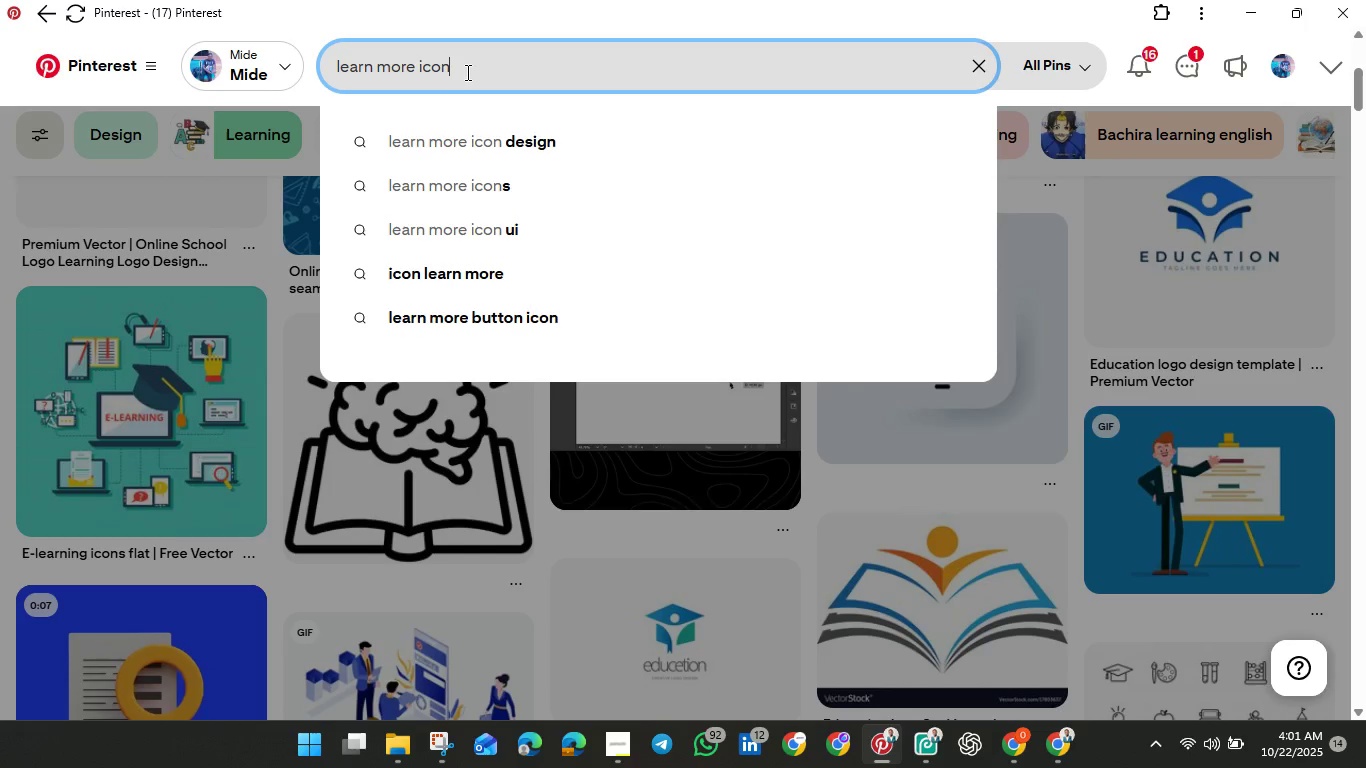 
key(Backspace)
 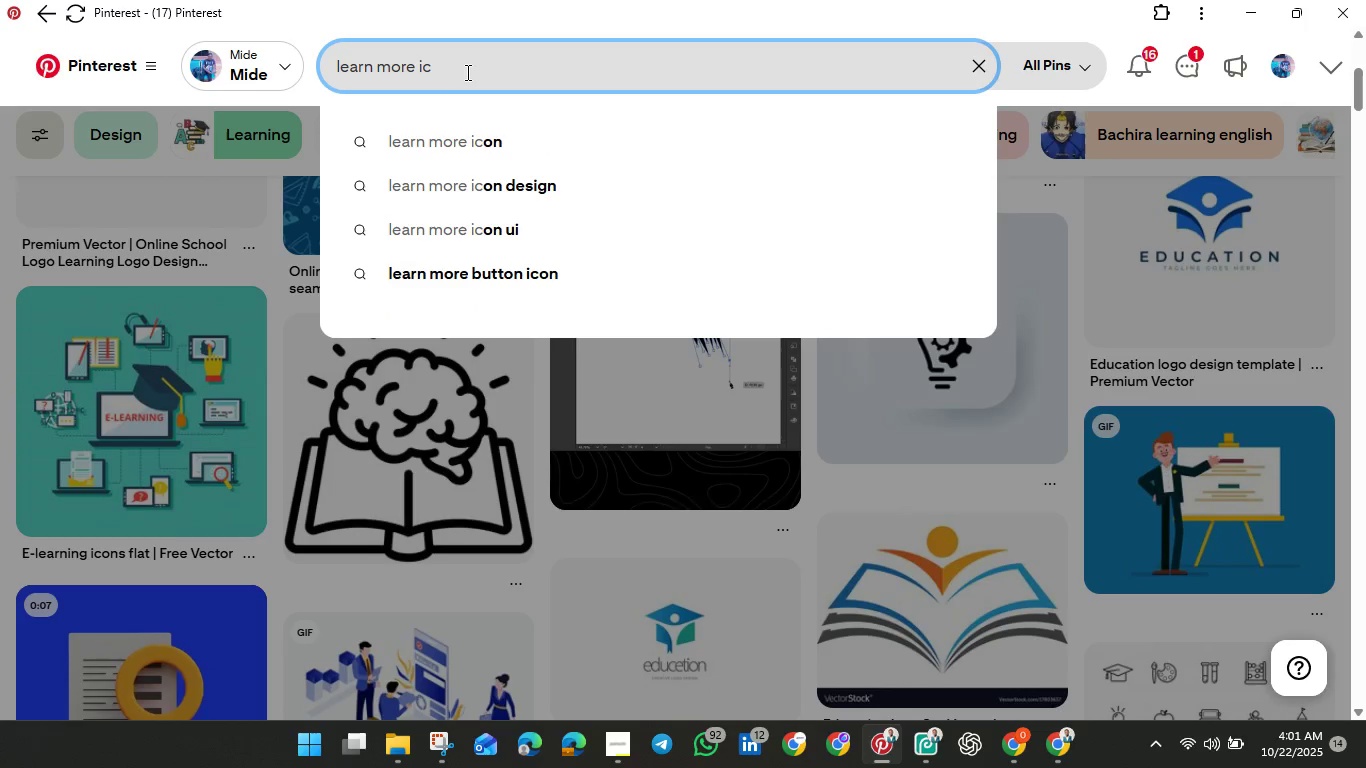 
key(Backspace)
 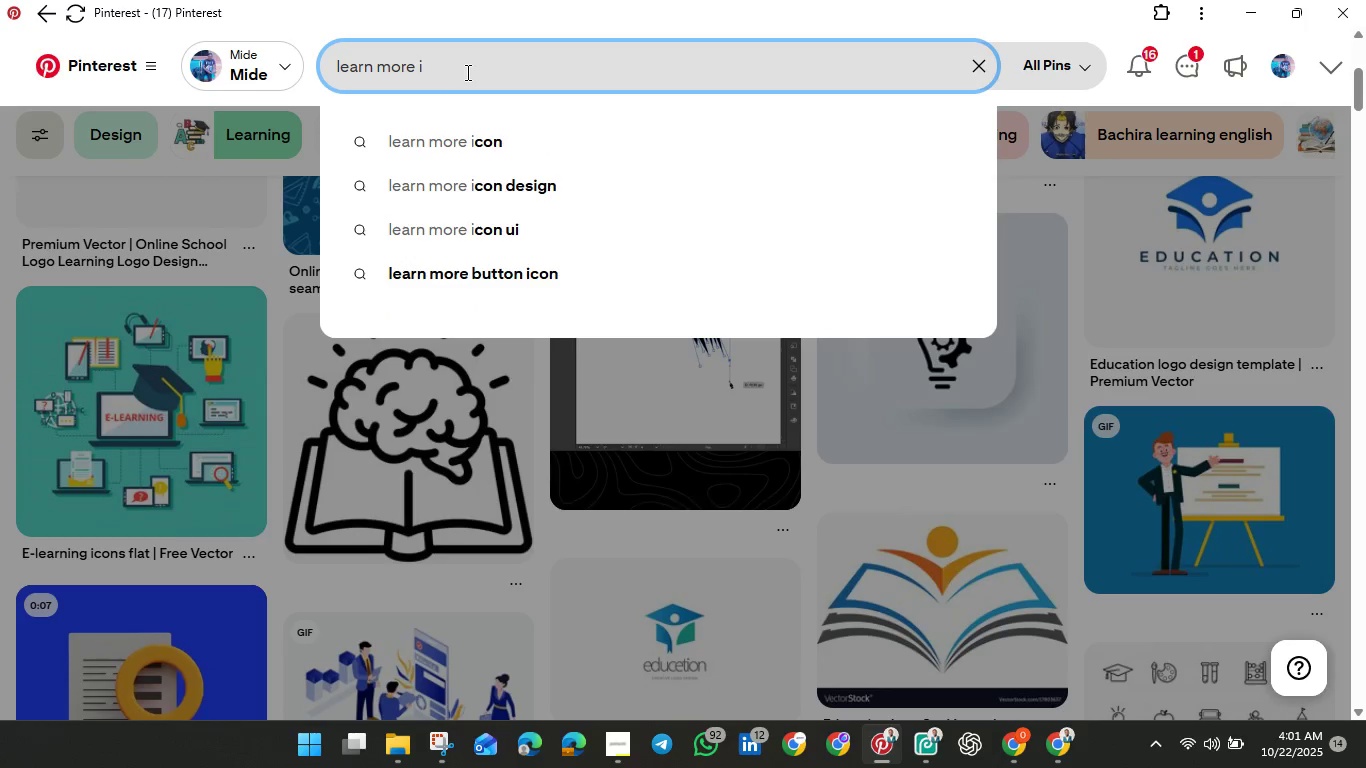 
key(Backspace)
 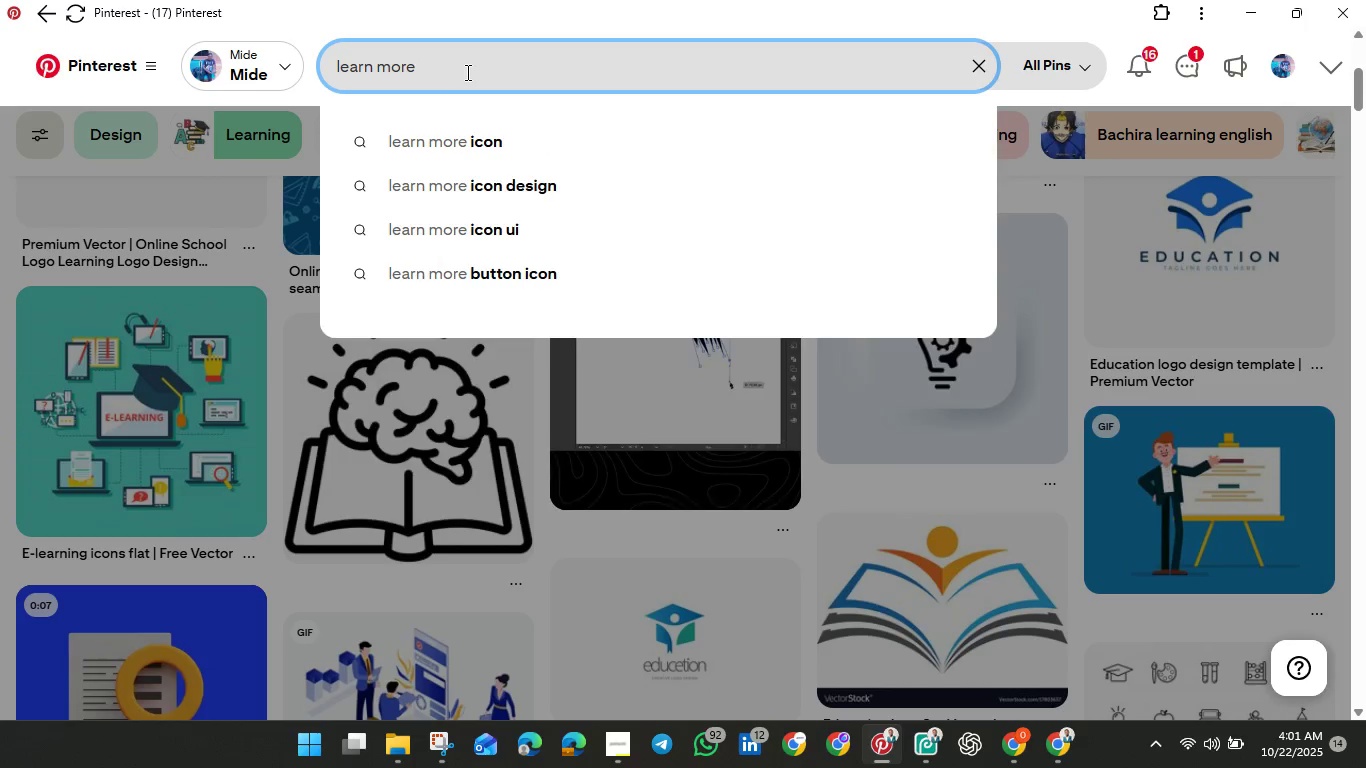 
key(Backspace)
 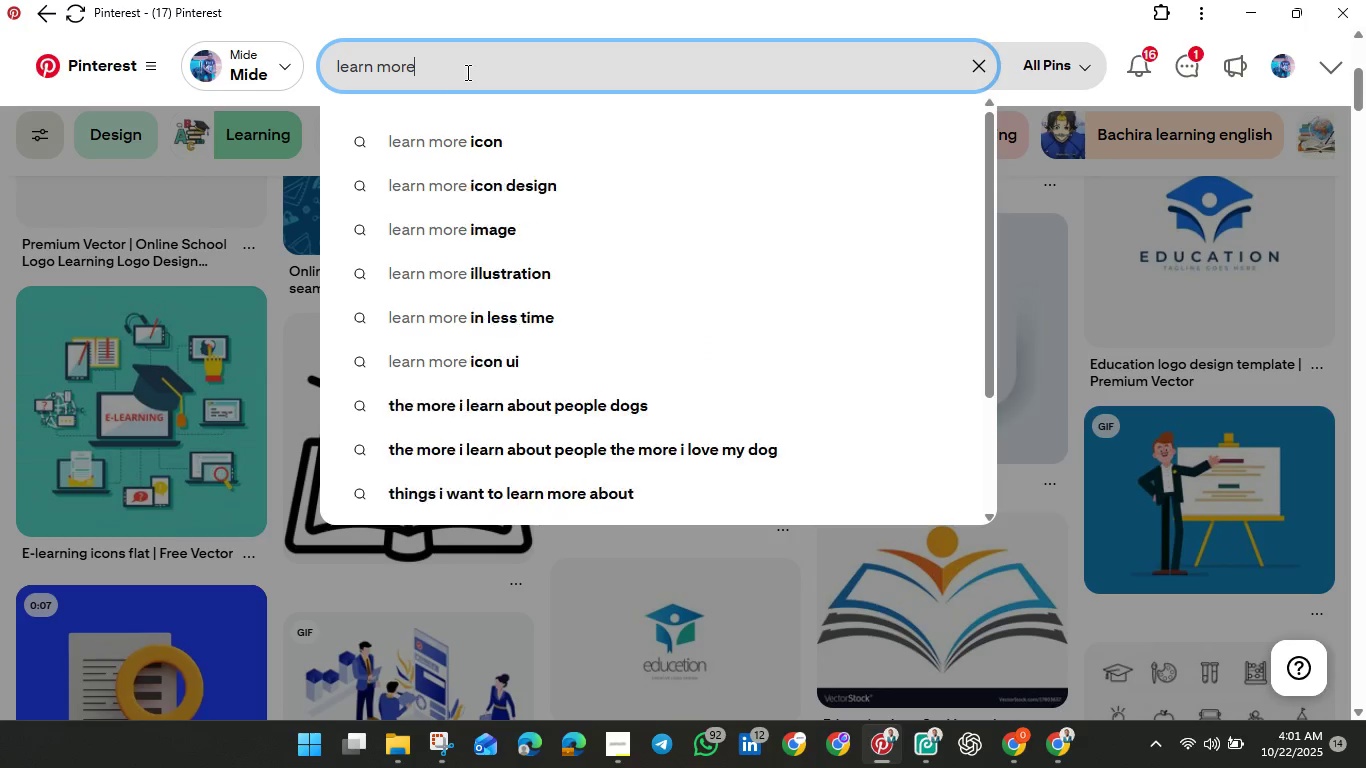 
key(Backspace)
 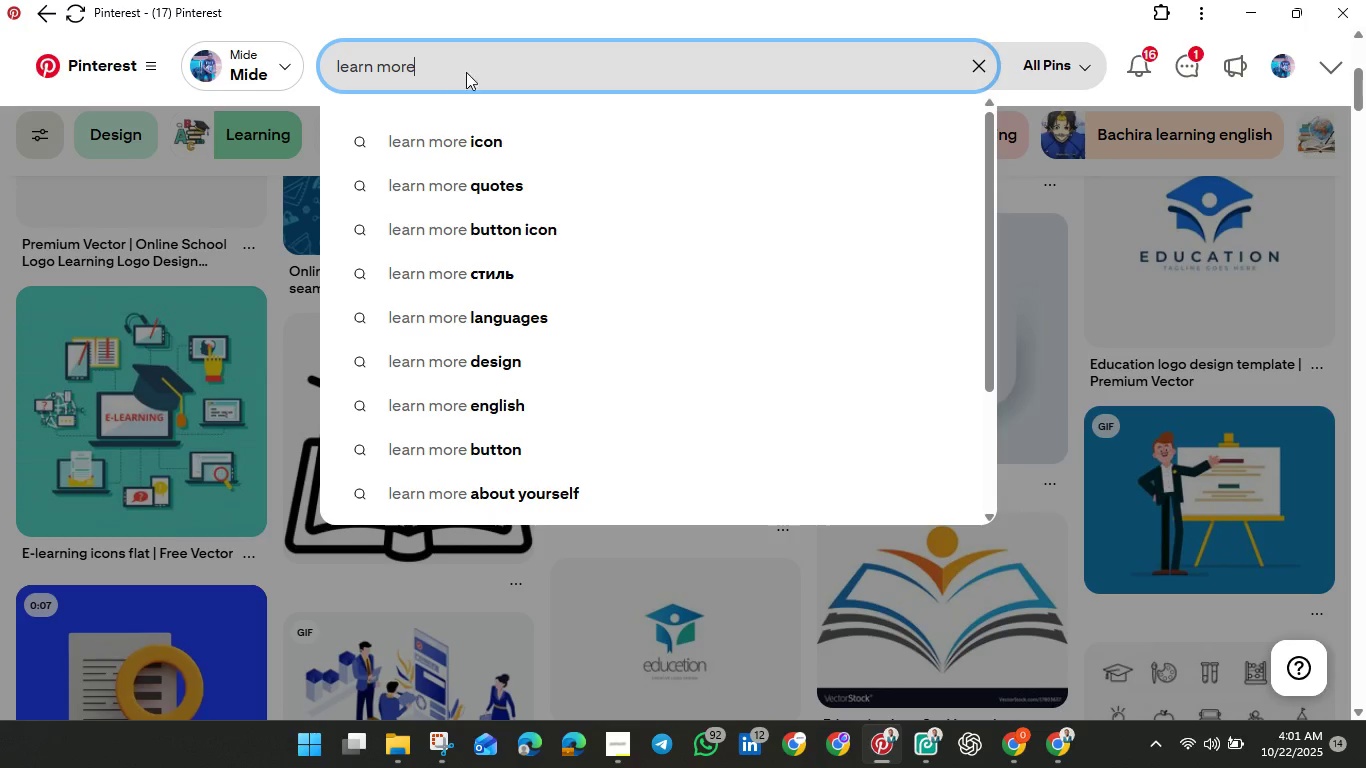 
hold_key(key=Enter, duration=0.41)
 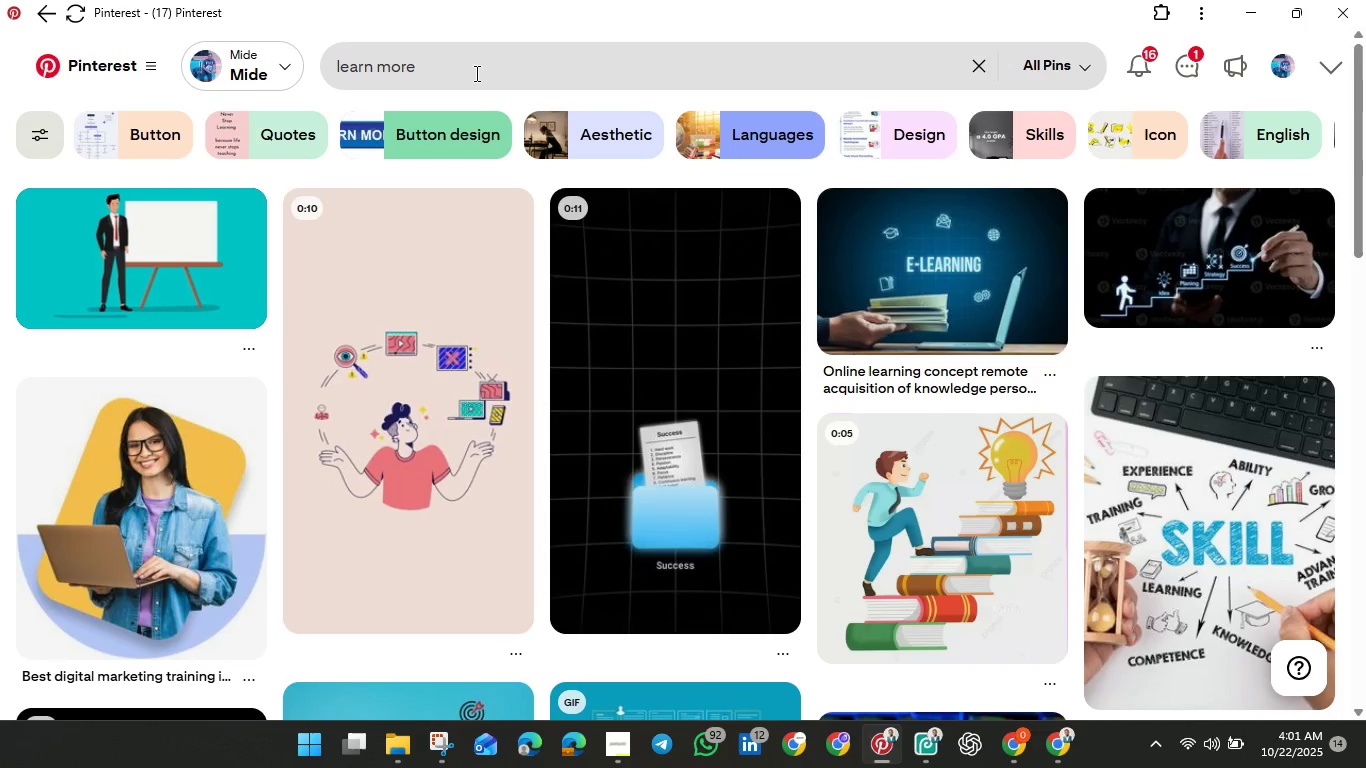 
left_click([460, 149])
 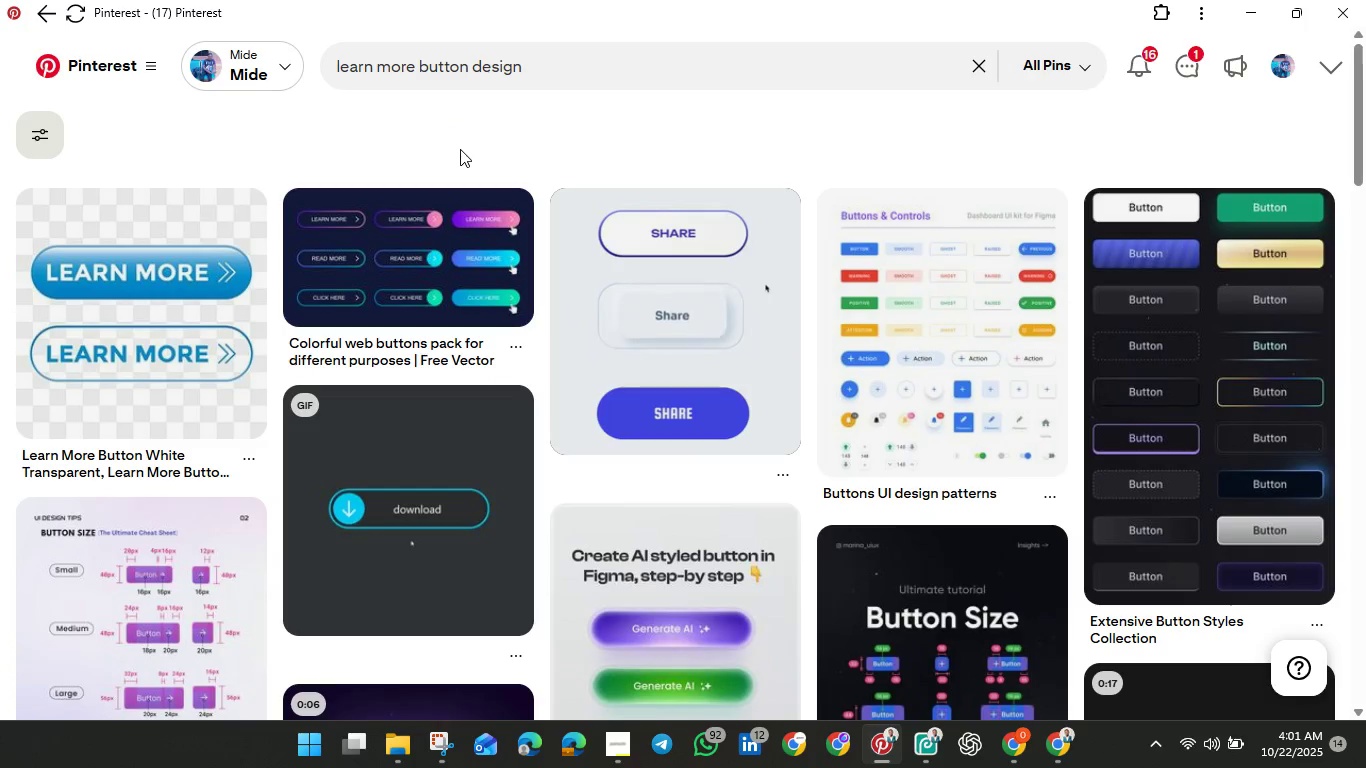 
wait(11.84)
 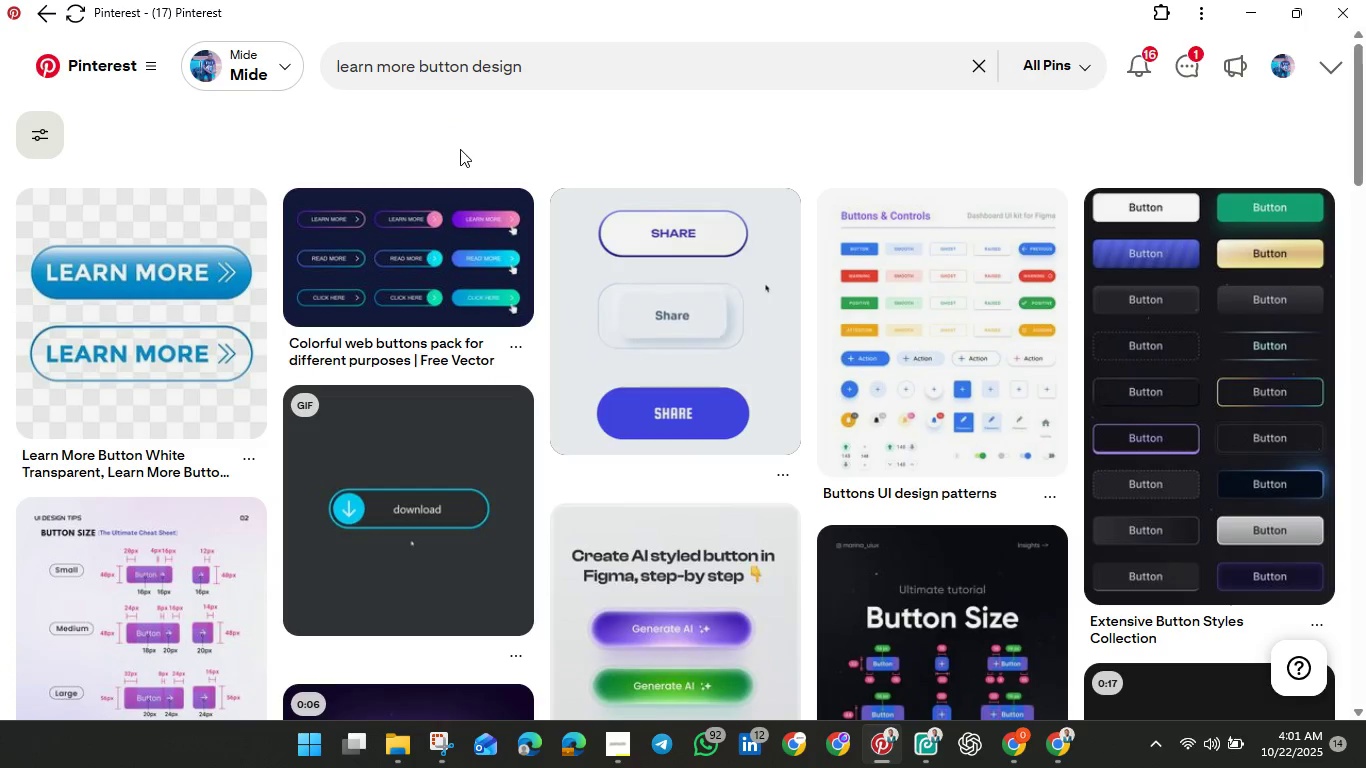 
scroll: coordinate [656, 398], scroll_direction: down, amount: 8.0
 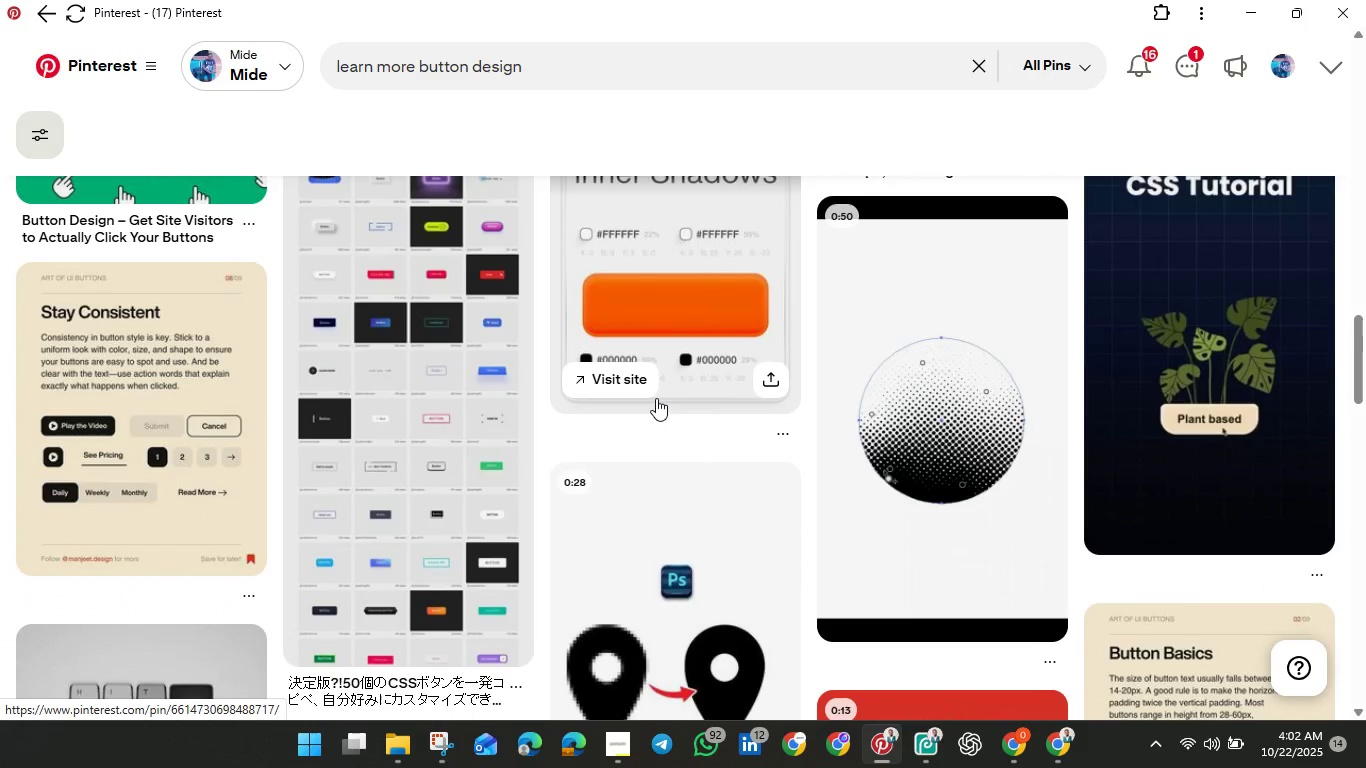 
scroll: coordinate [656, 398], scroll_direction: down, amount: 2.0
 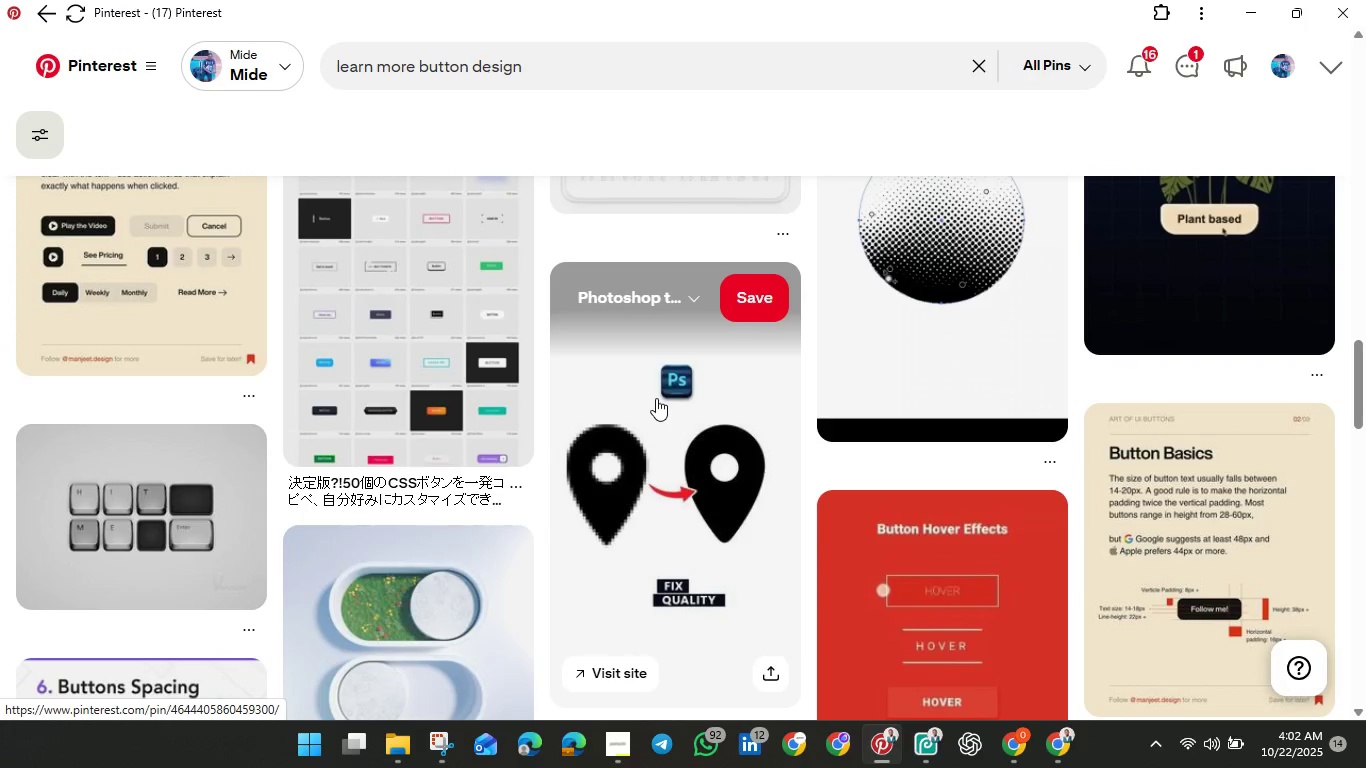 
scroll: coordinate [656, 398], scroll_direction: up, amount: 2.0
 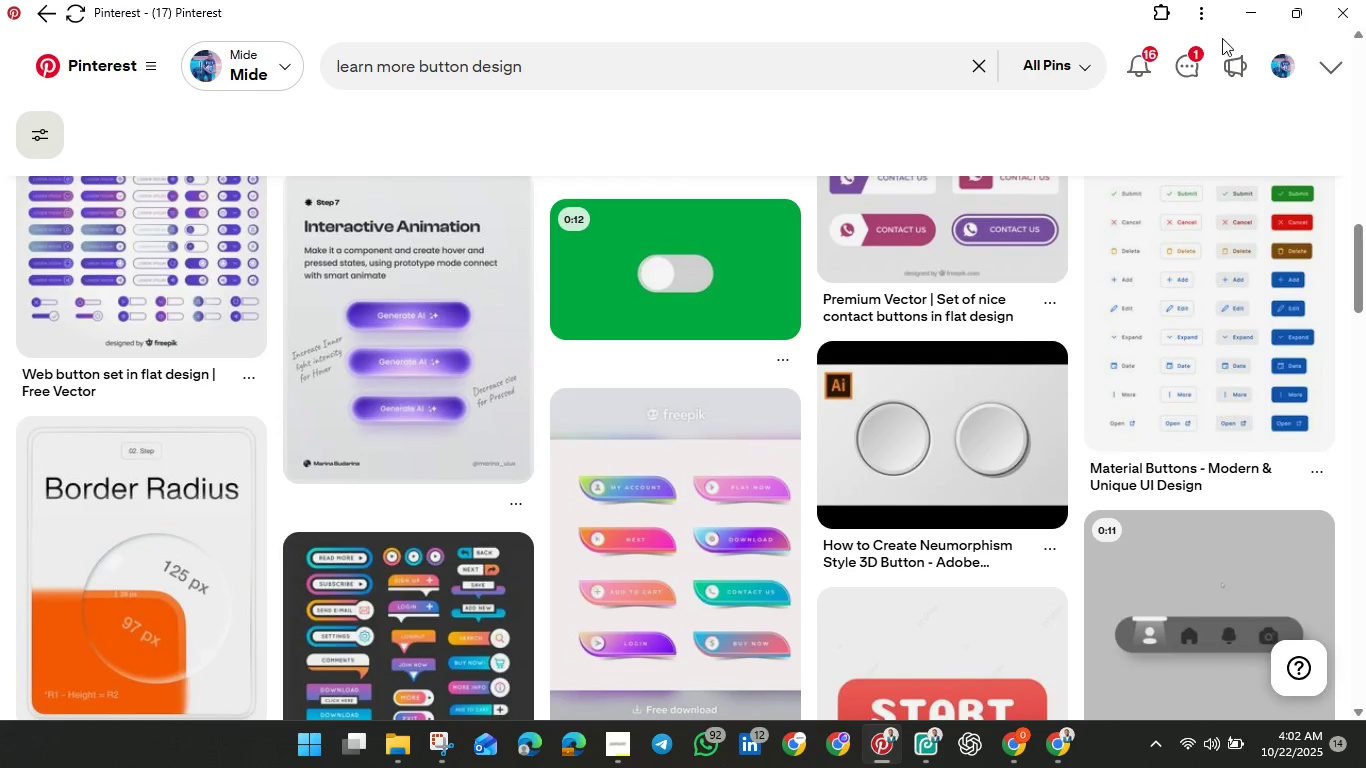 
left_click([1250, 12])
 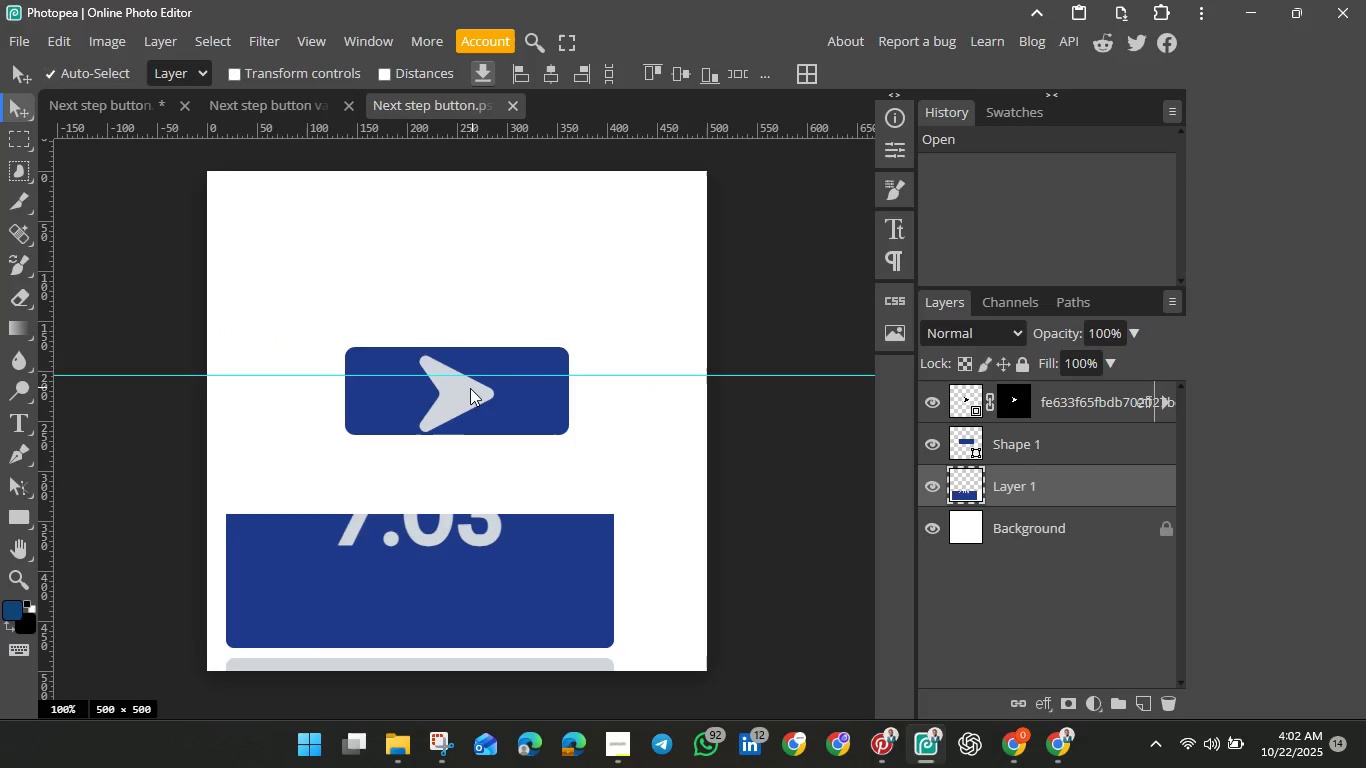 
left_click([470, 388])
 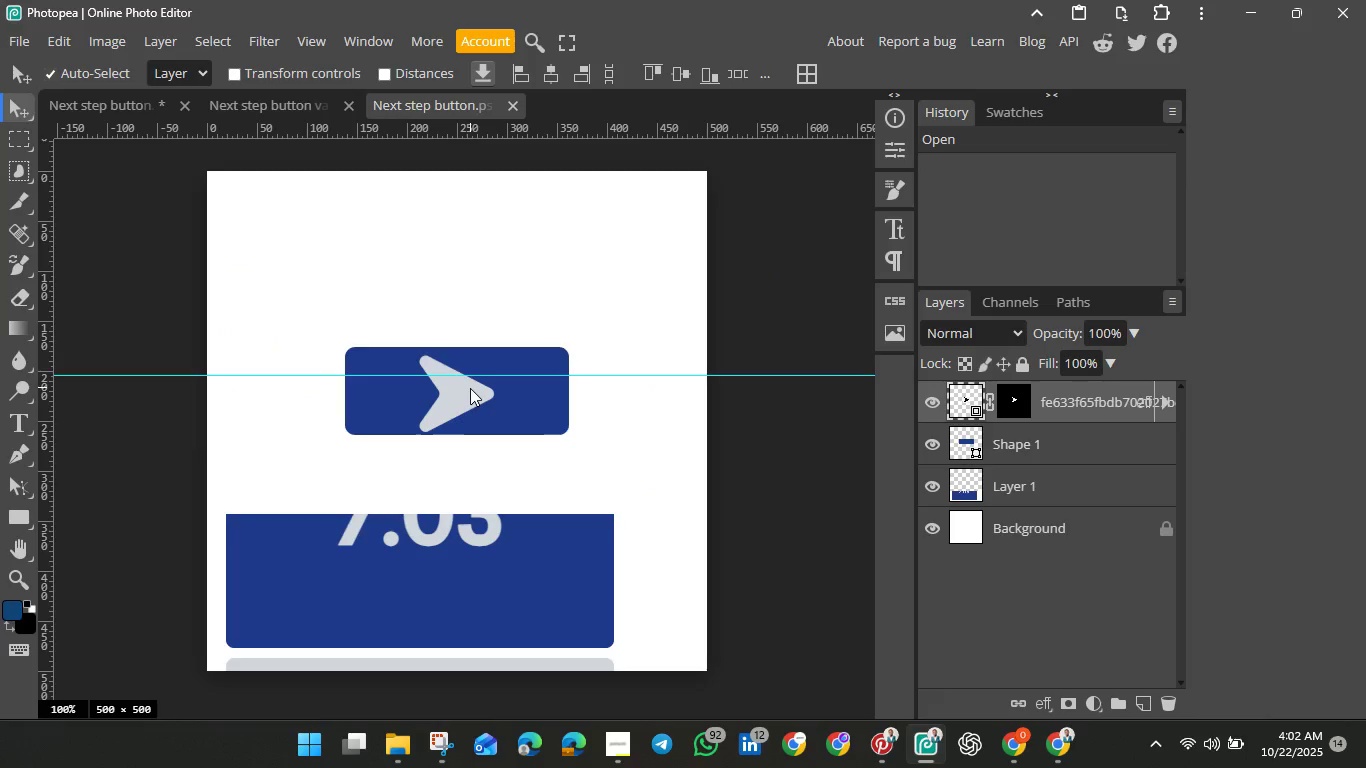 
left_click_drag(start_coordinate=[470, 388], to_coordinate=[538, 388])
 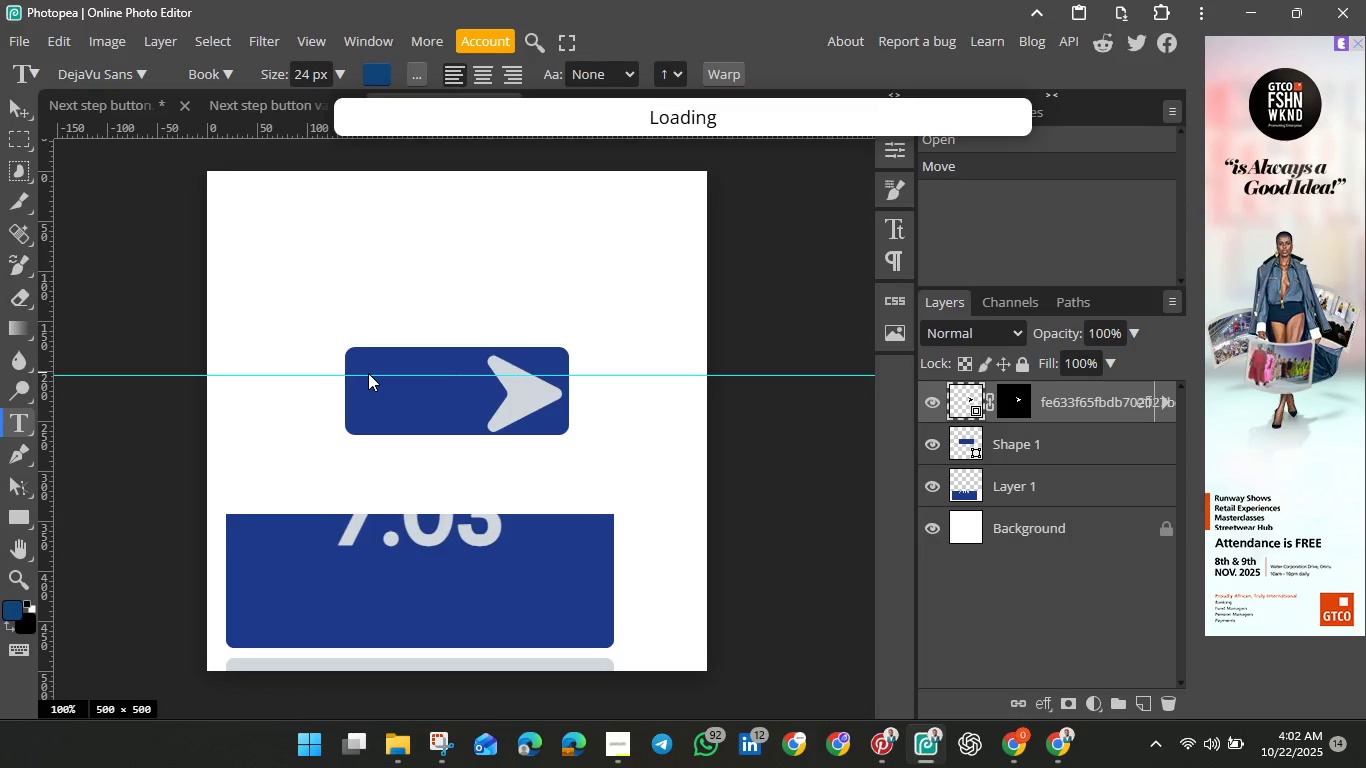 
wait(6.29)
 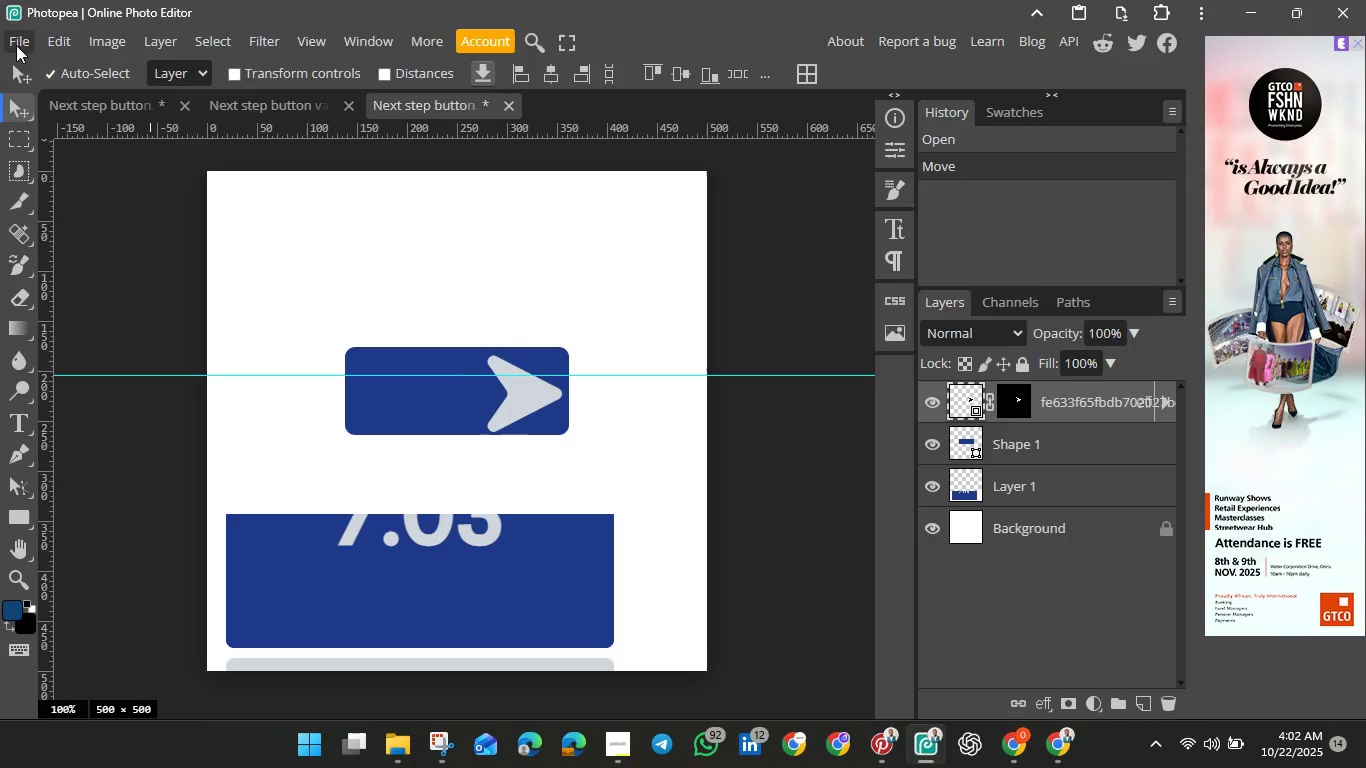 
left_click_drag(start_coordinate=[367, 359], to_coordinate=[469, 431])
 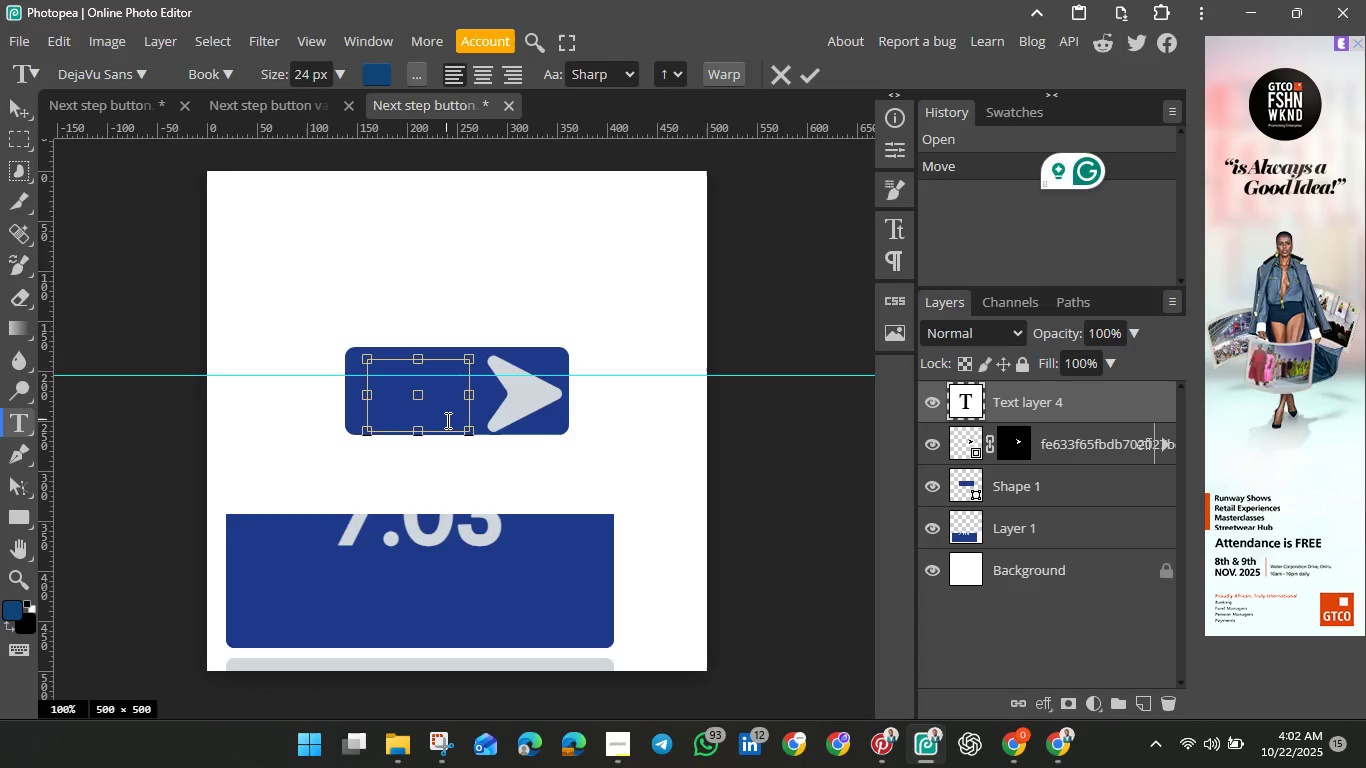 
wait(21.49)
 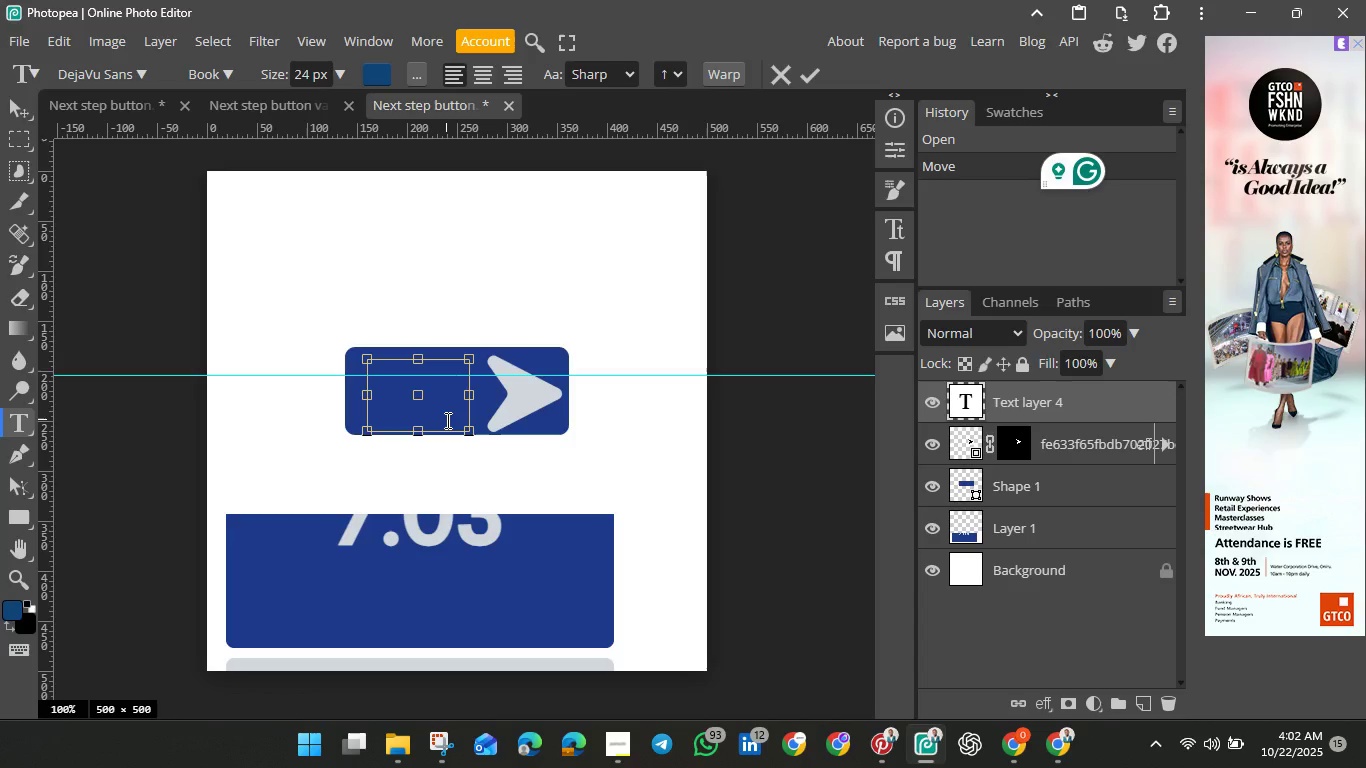 
left_click([408, 410])
 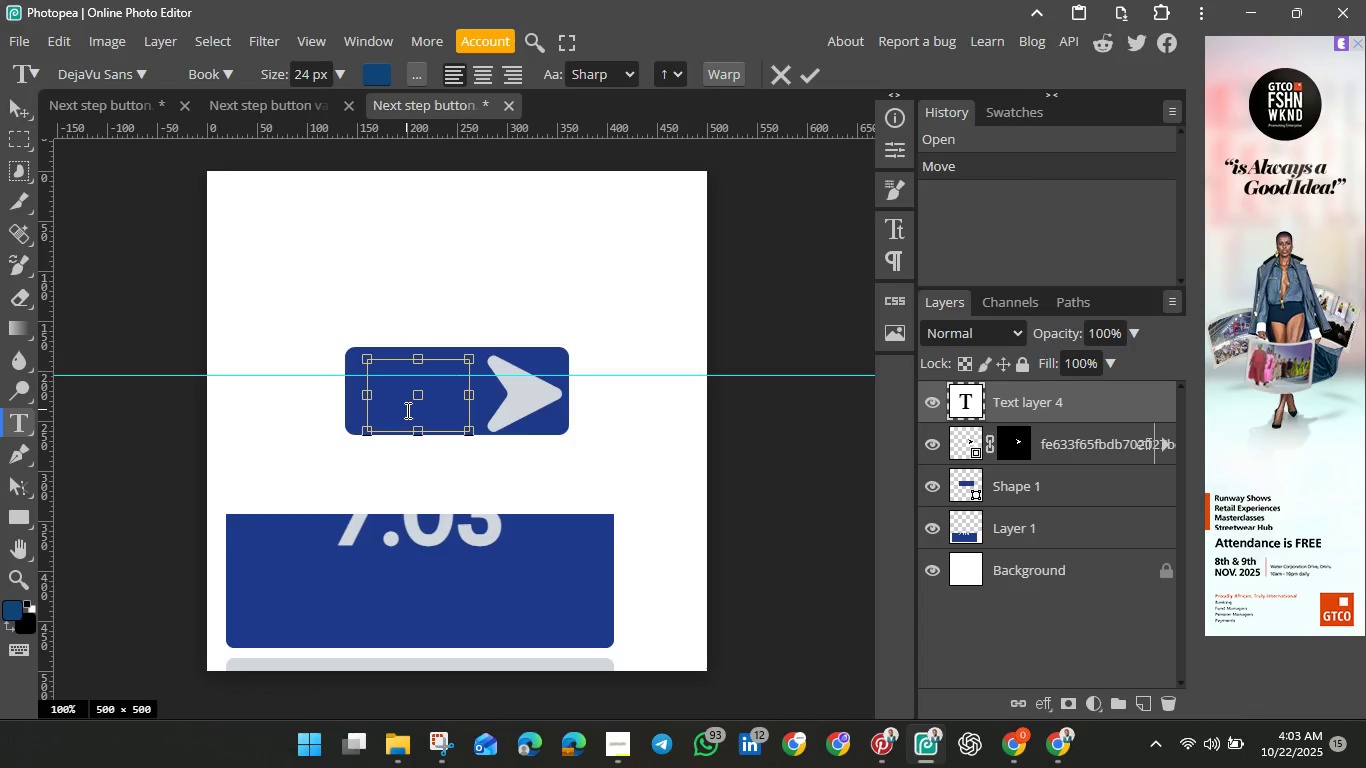 
type(Lean Moe)
 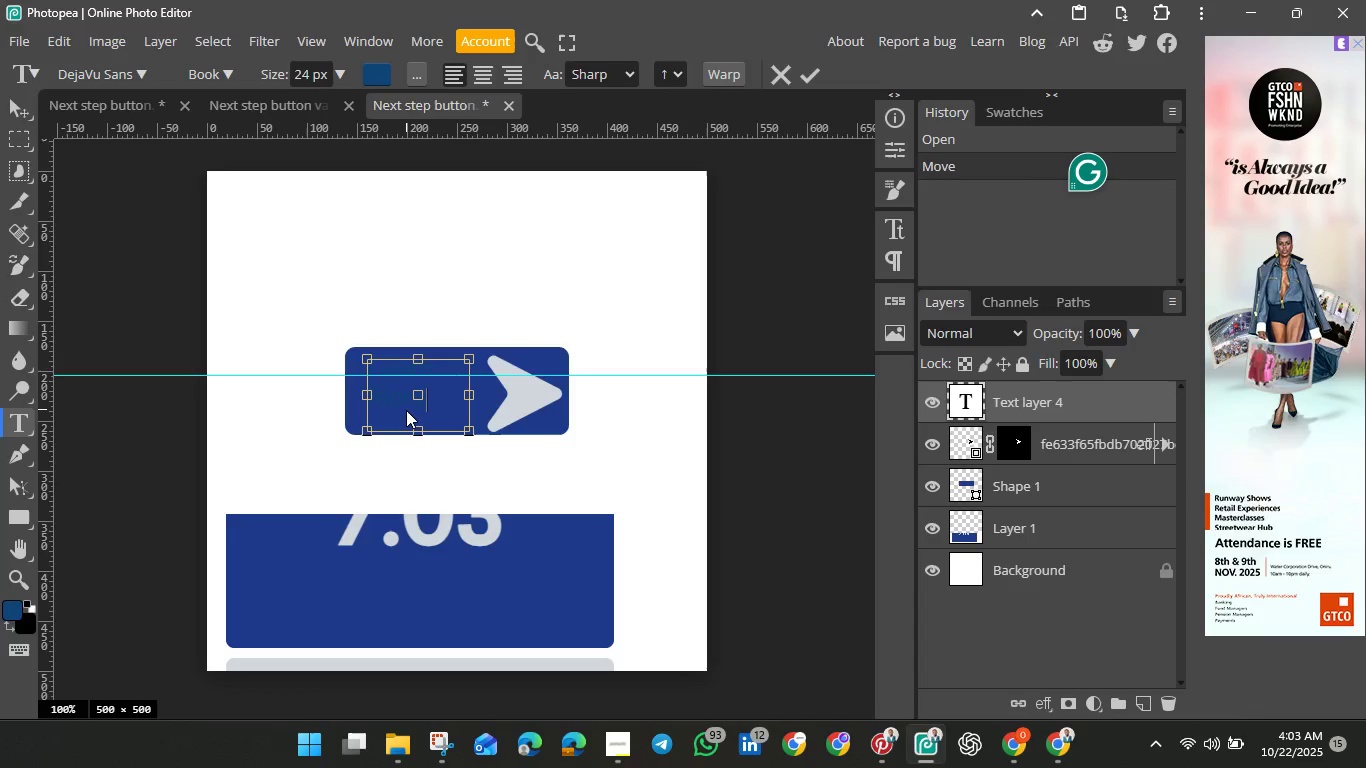 
hold_key(key=R, duration=2.36)
 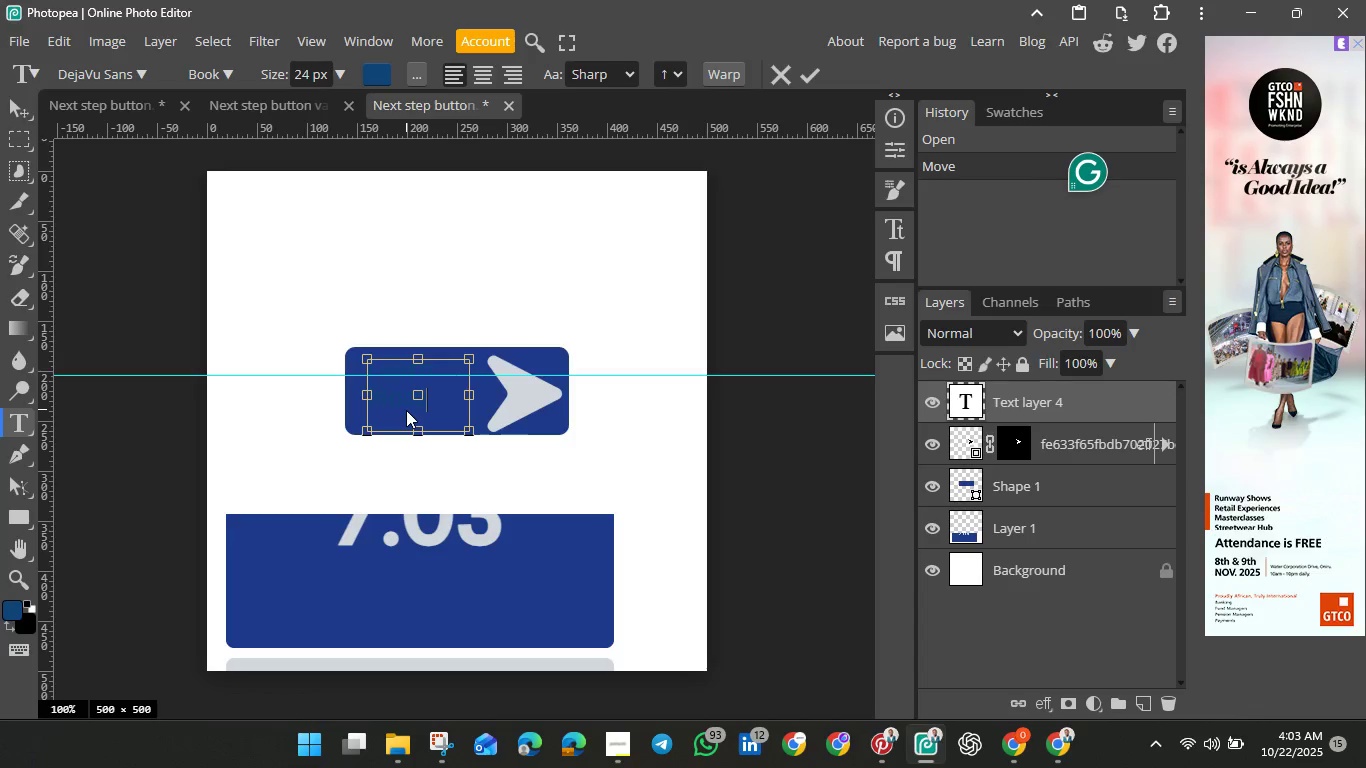 
key(Control+A)
 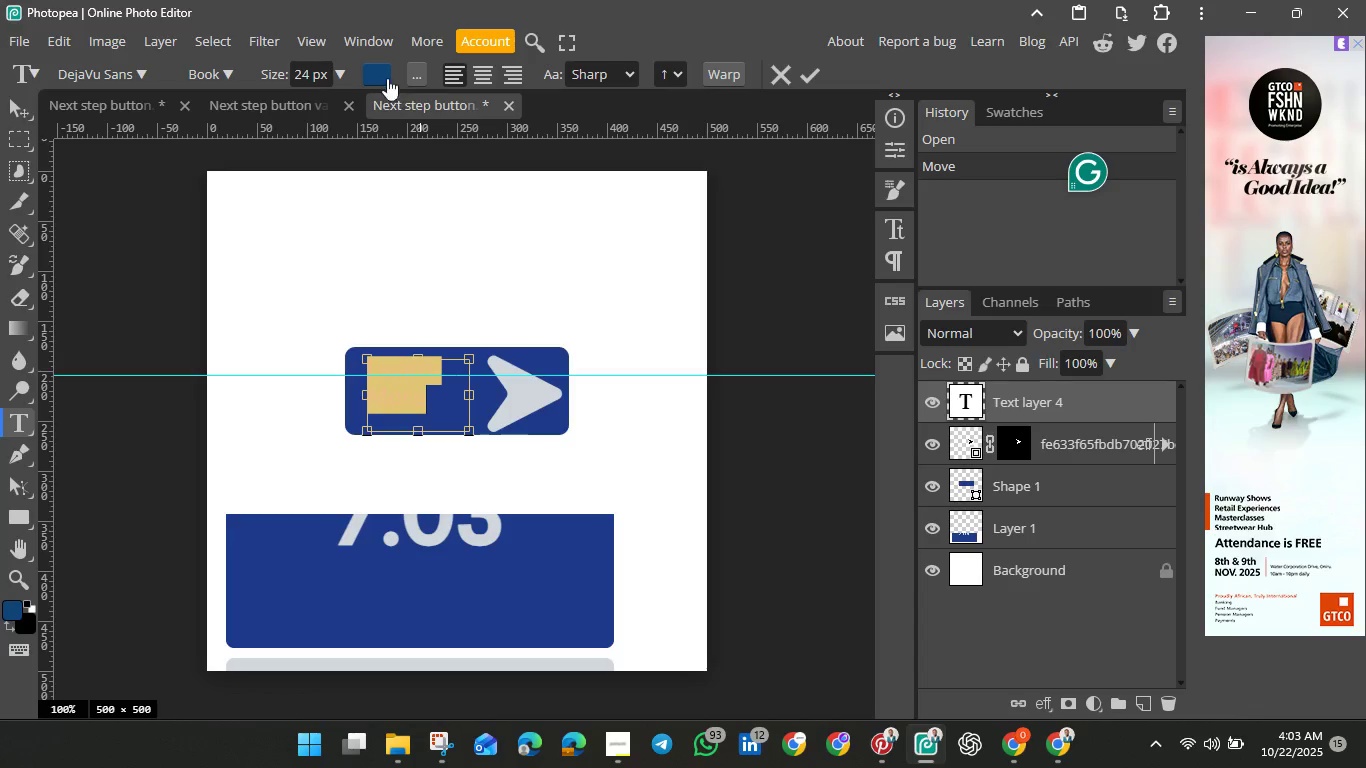 
left_click([378, 66])
 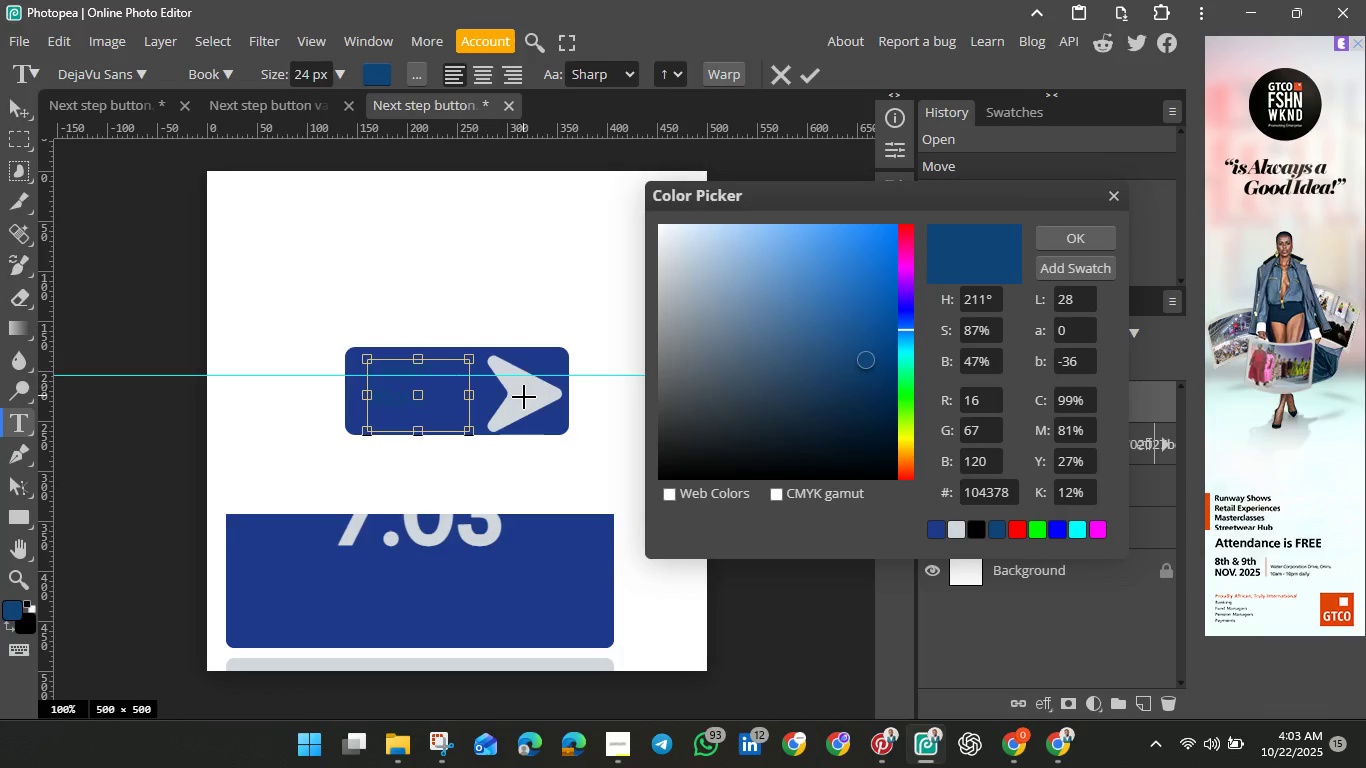 
left_click([524, 398])
 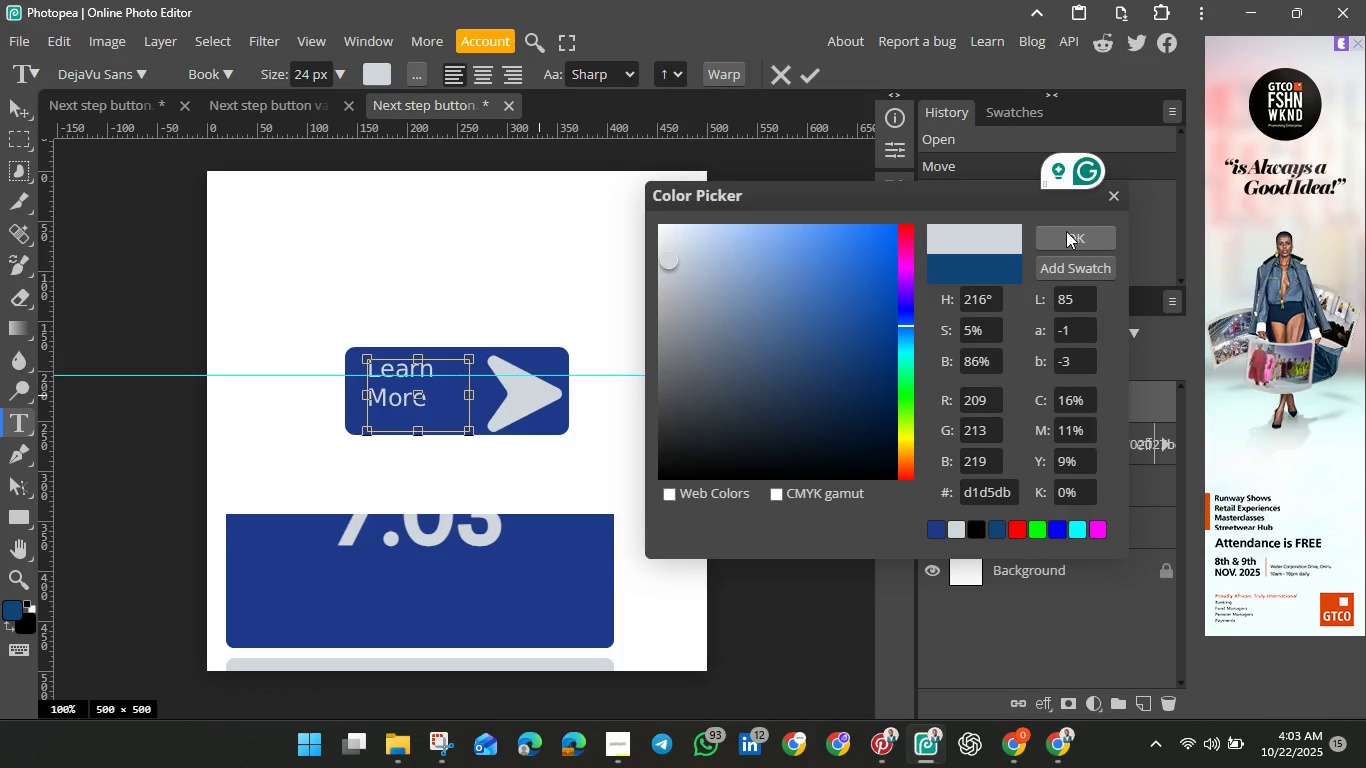 
left_click([1066, 231])
 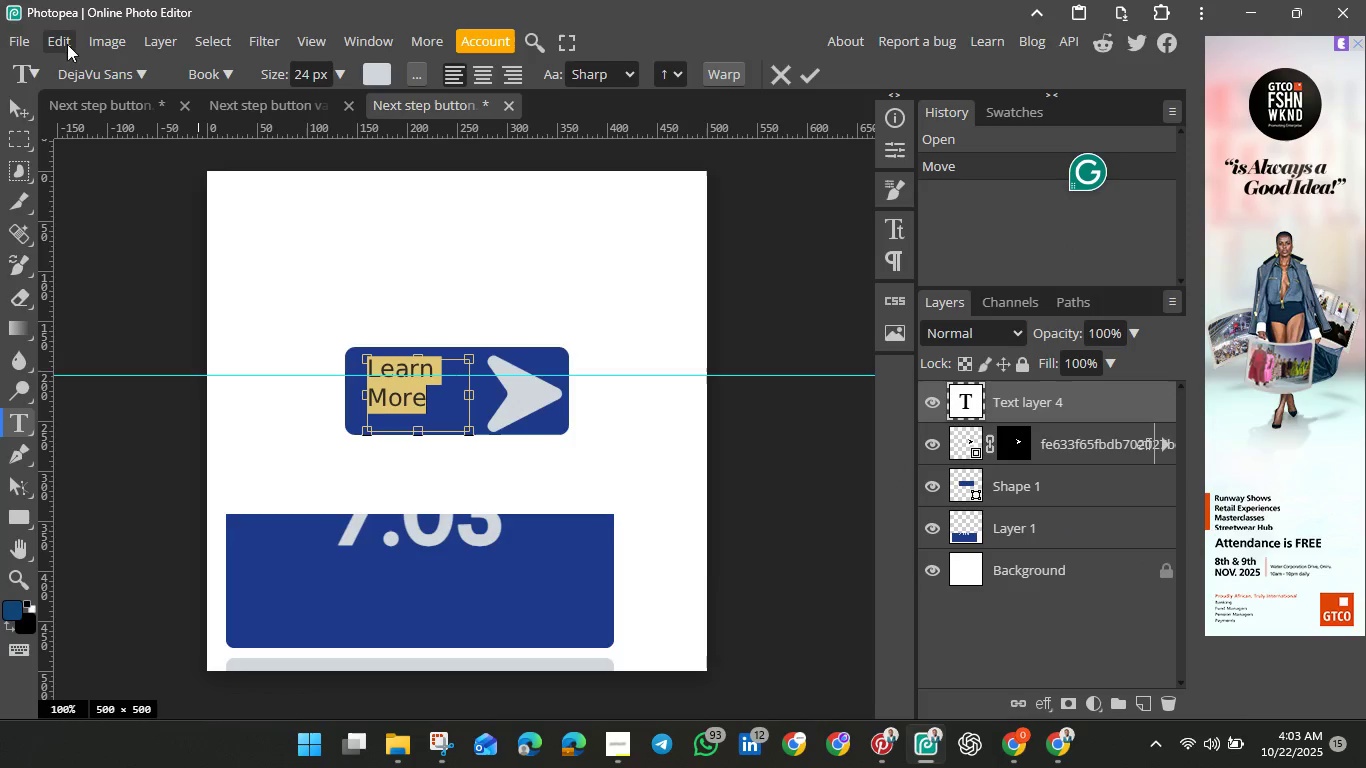 
left_click([89, 76])
 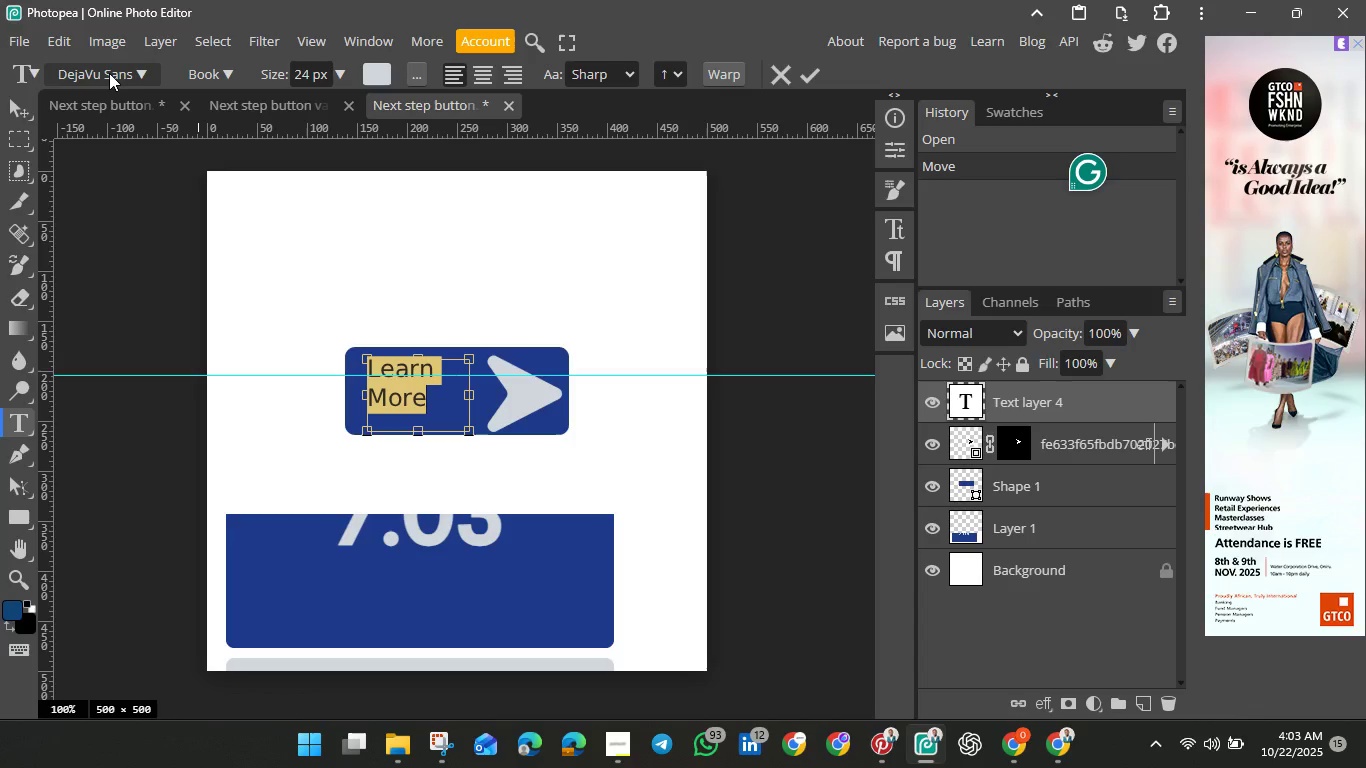 
left_click([109, 72])
 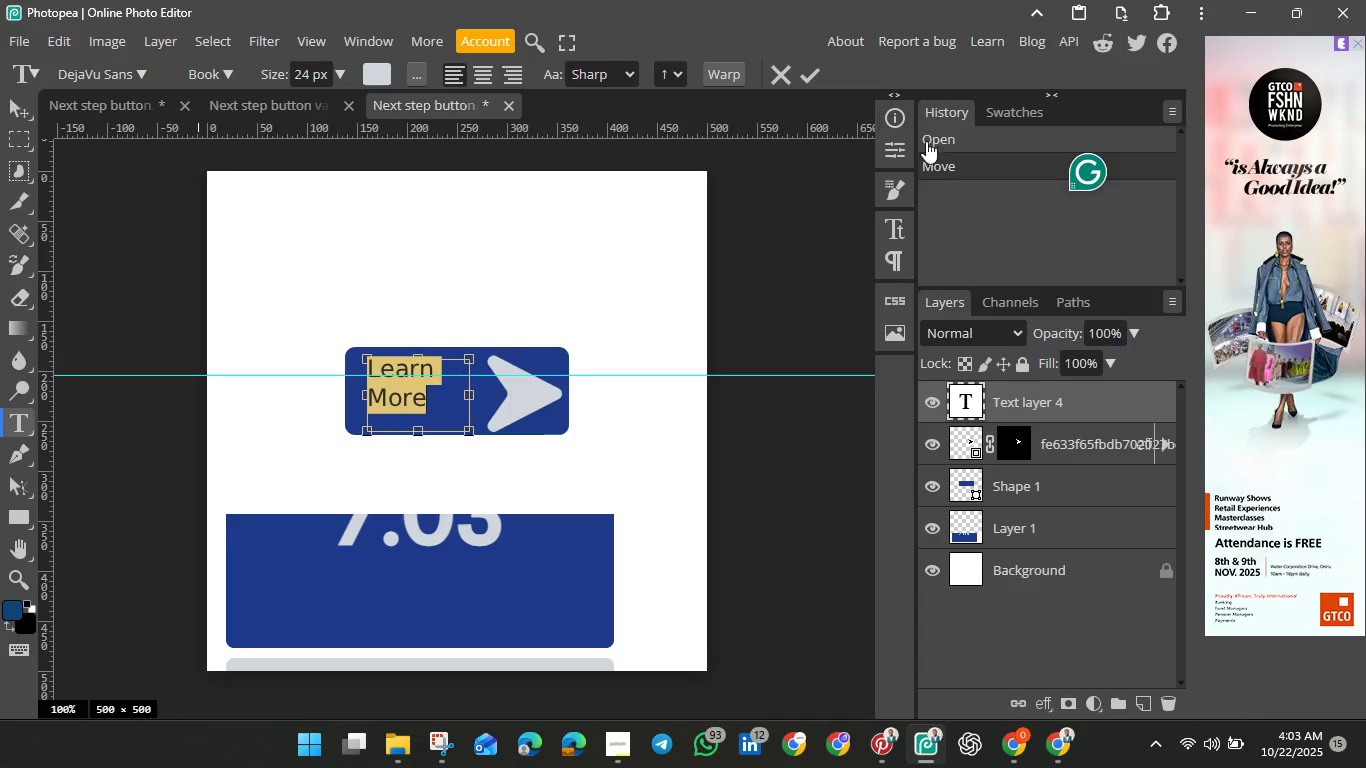 
mouse_move([886, 236])
 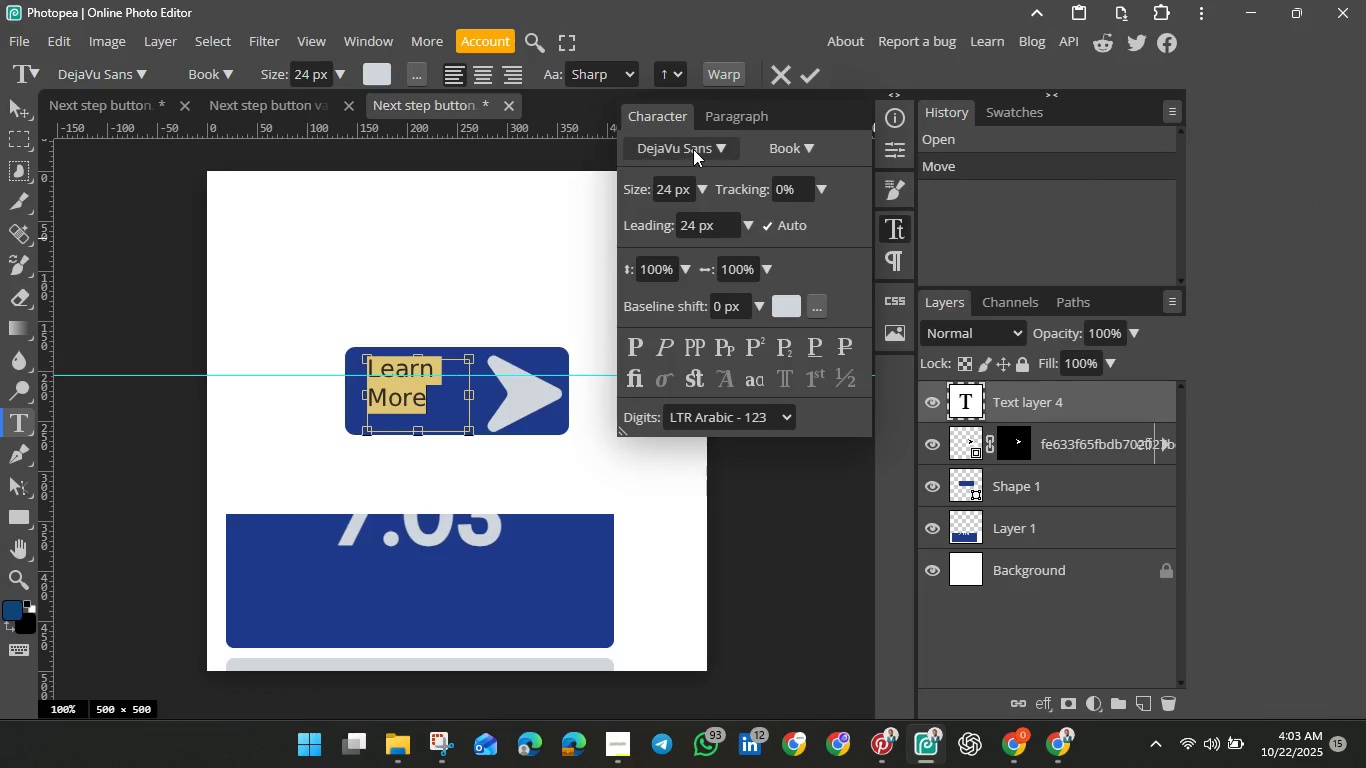 
left_click([693, 149])
 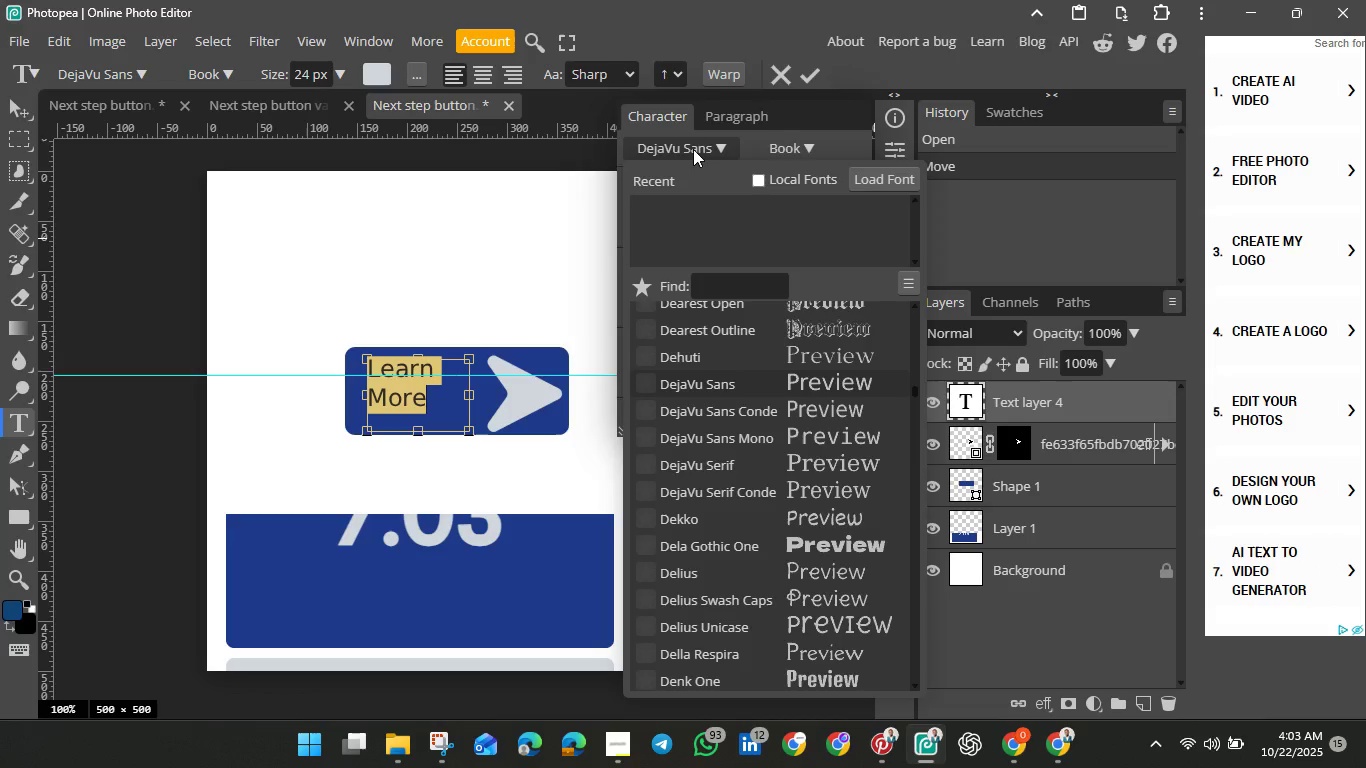 
wait(28.37)
 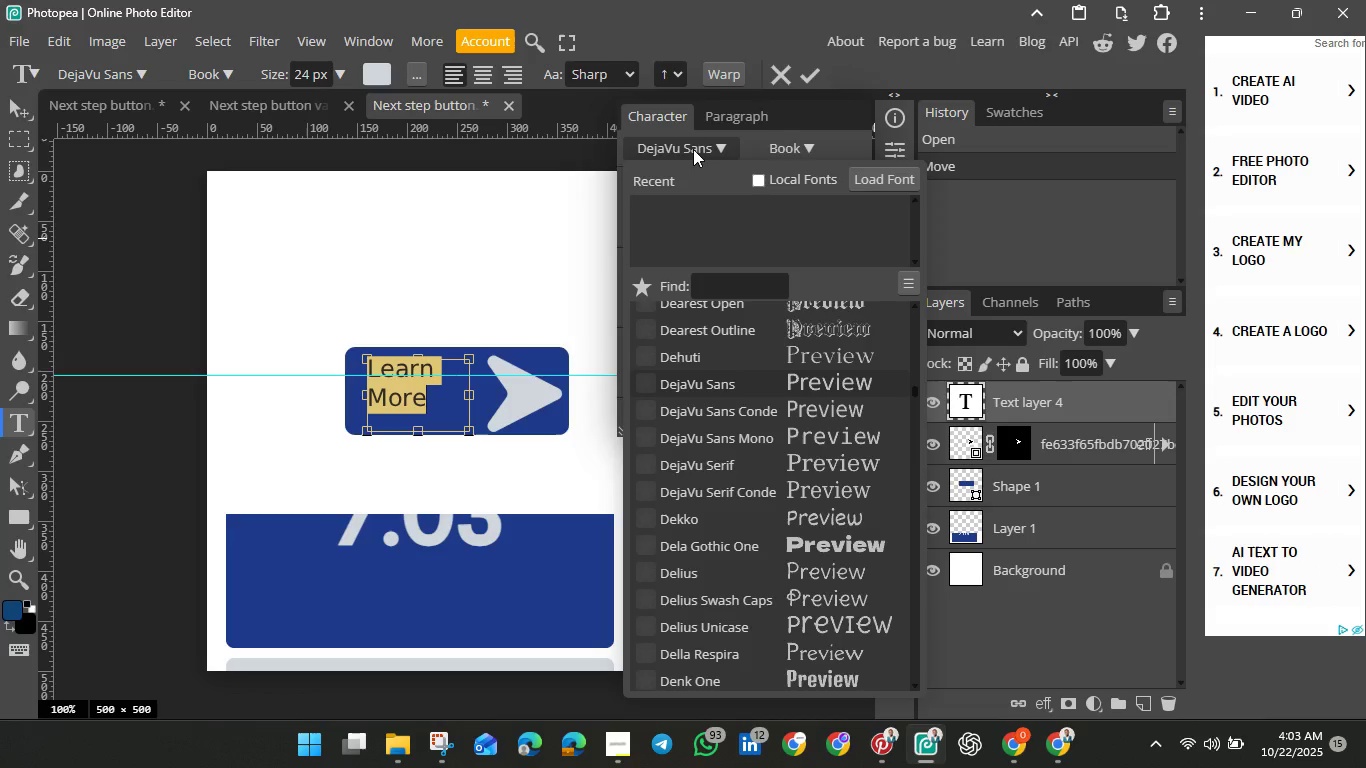 
left_click([723, 287])
 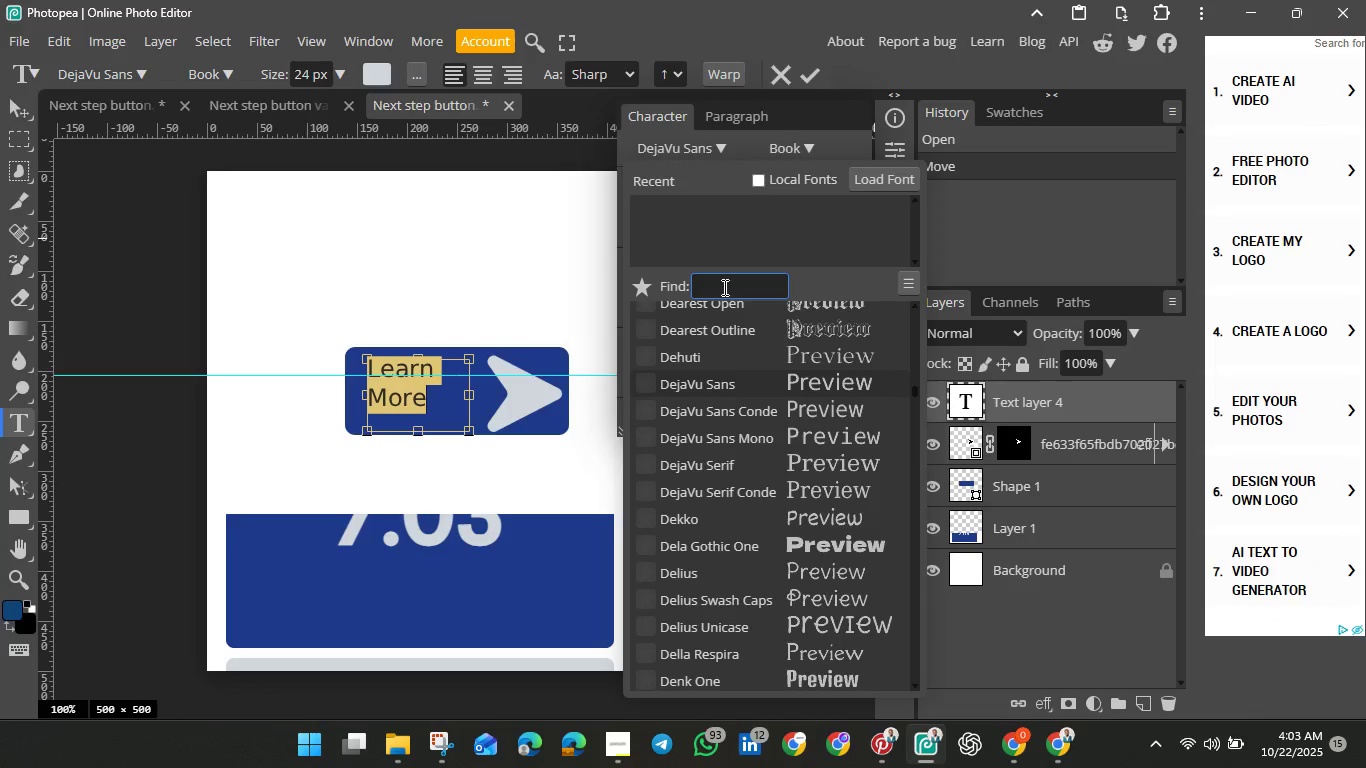 
type(open)
 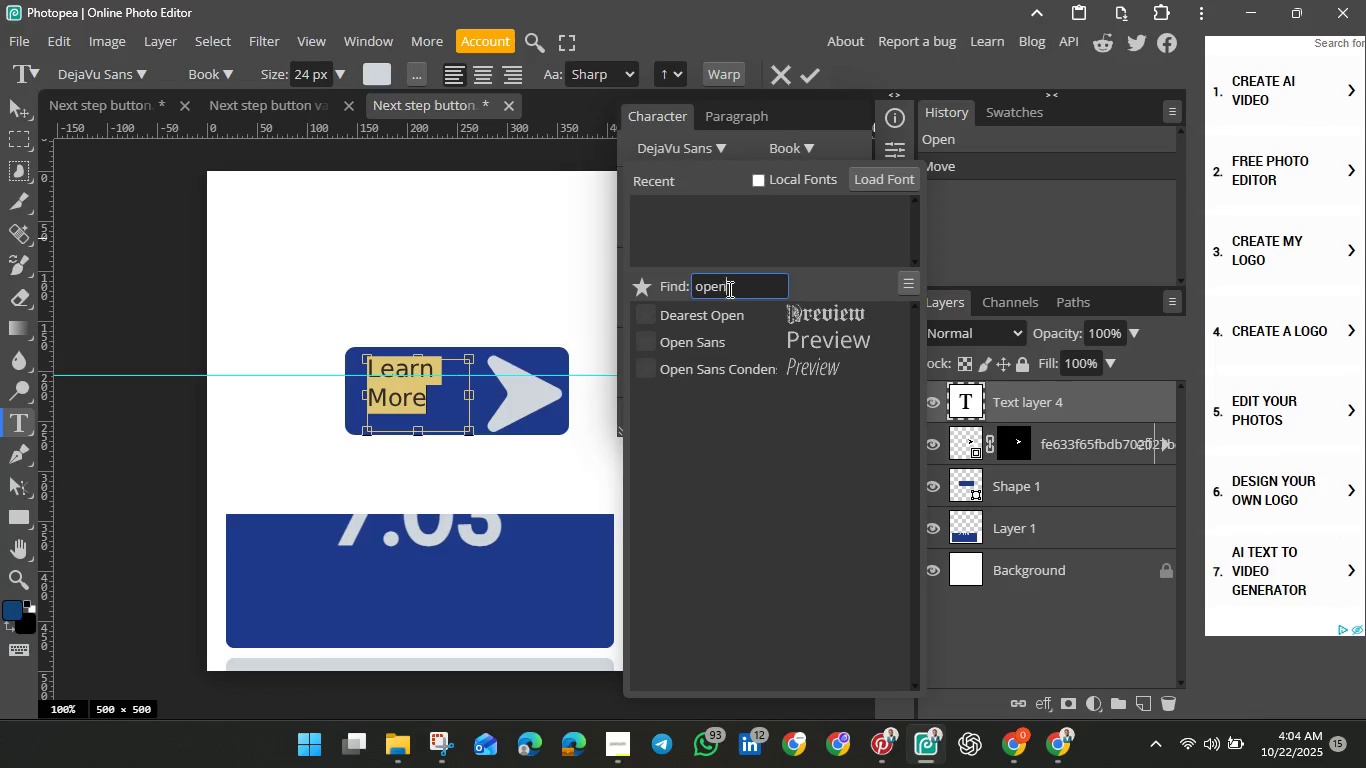 
wait(5.79)
 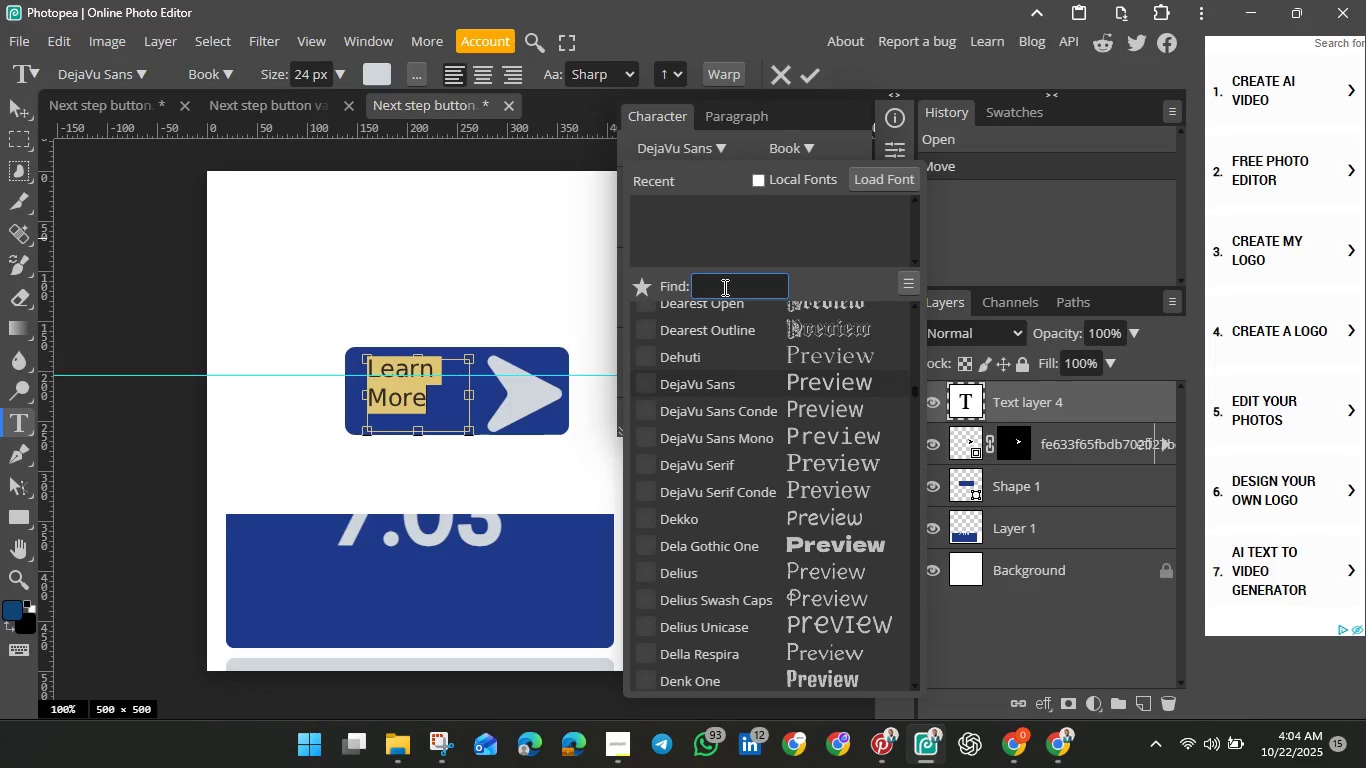 
left_click([755, 350])
 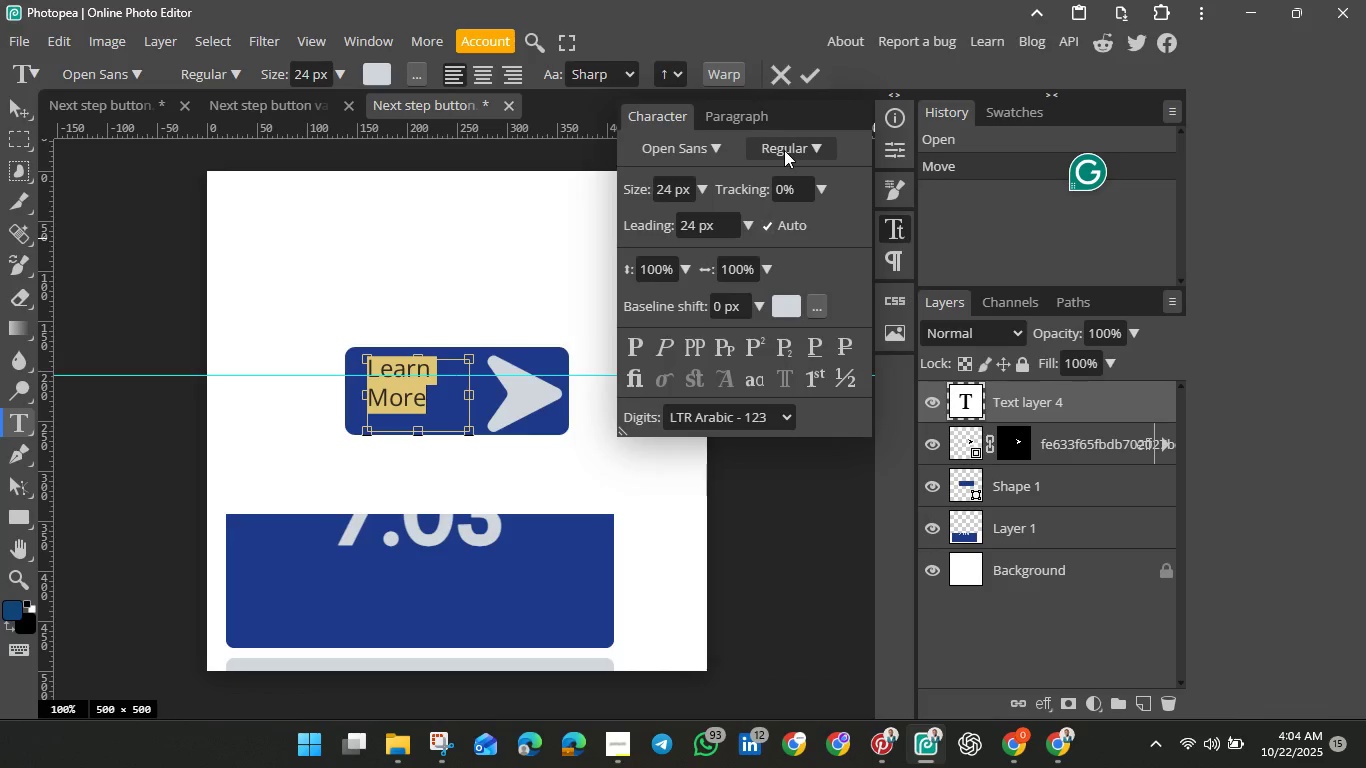 
wait(5.29)
 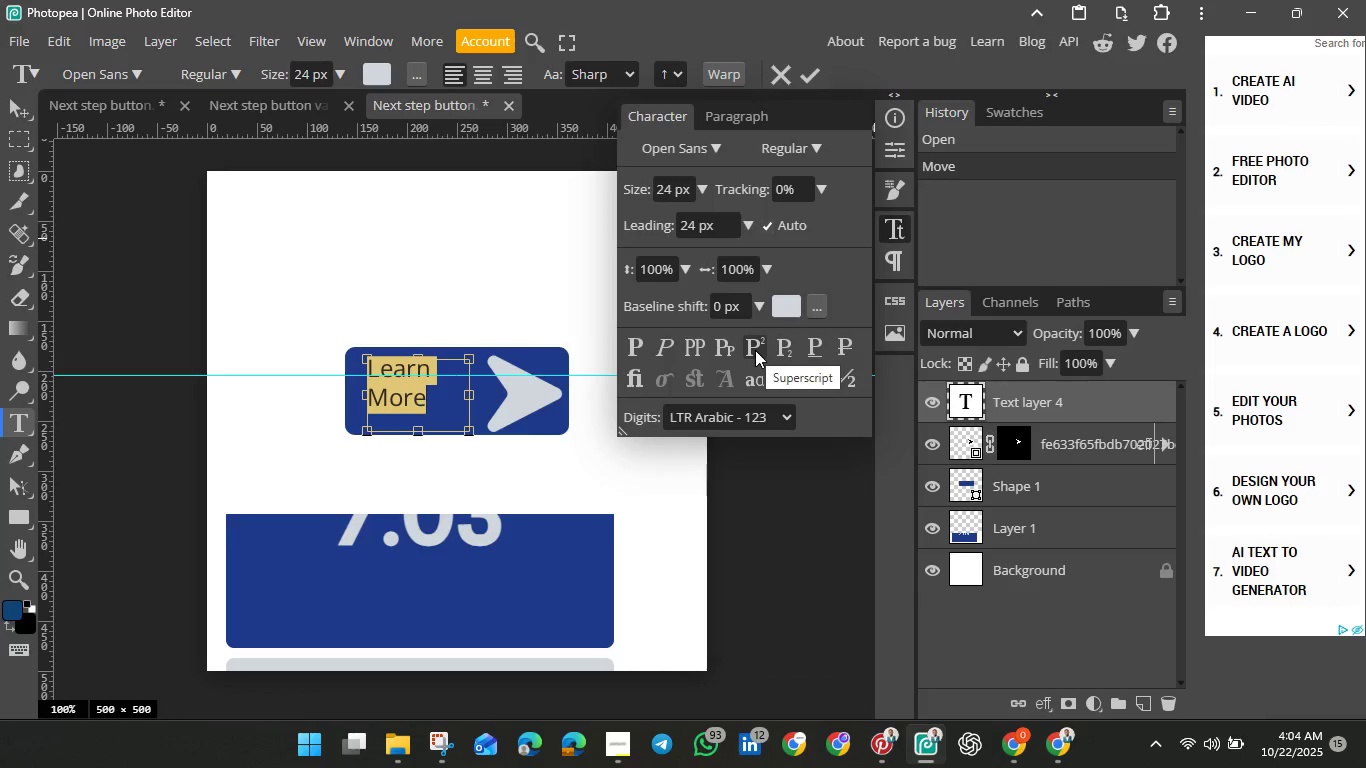 
left_click([812, 74])
 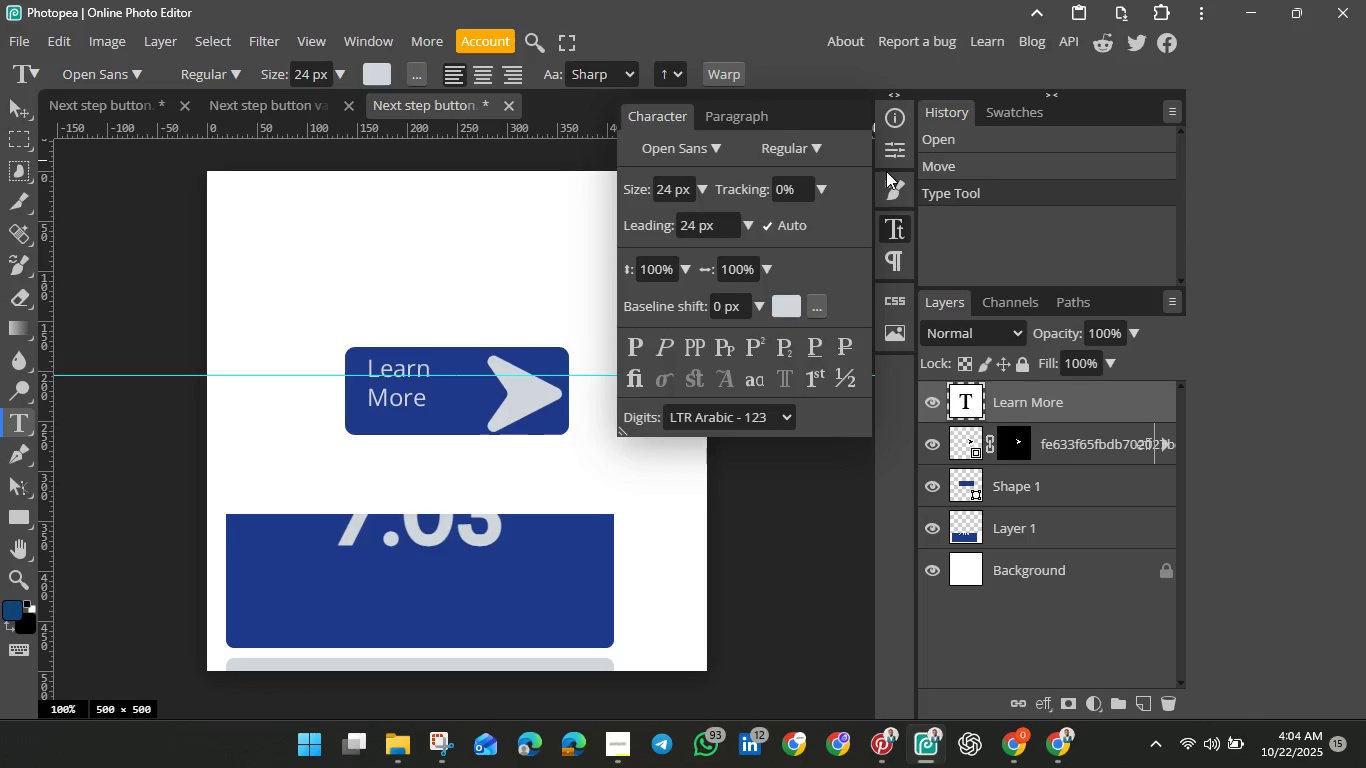 
wait(7.68)
 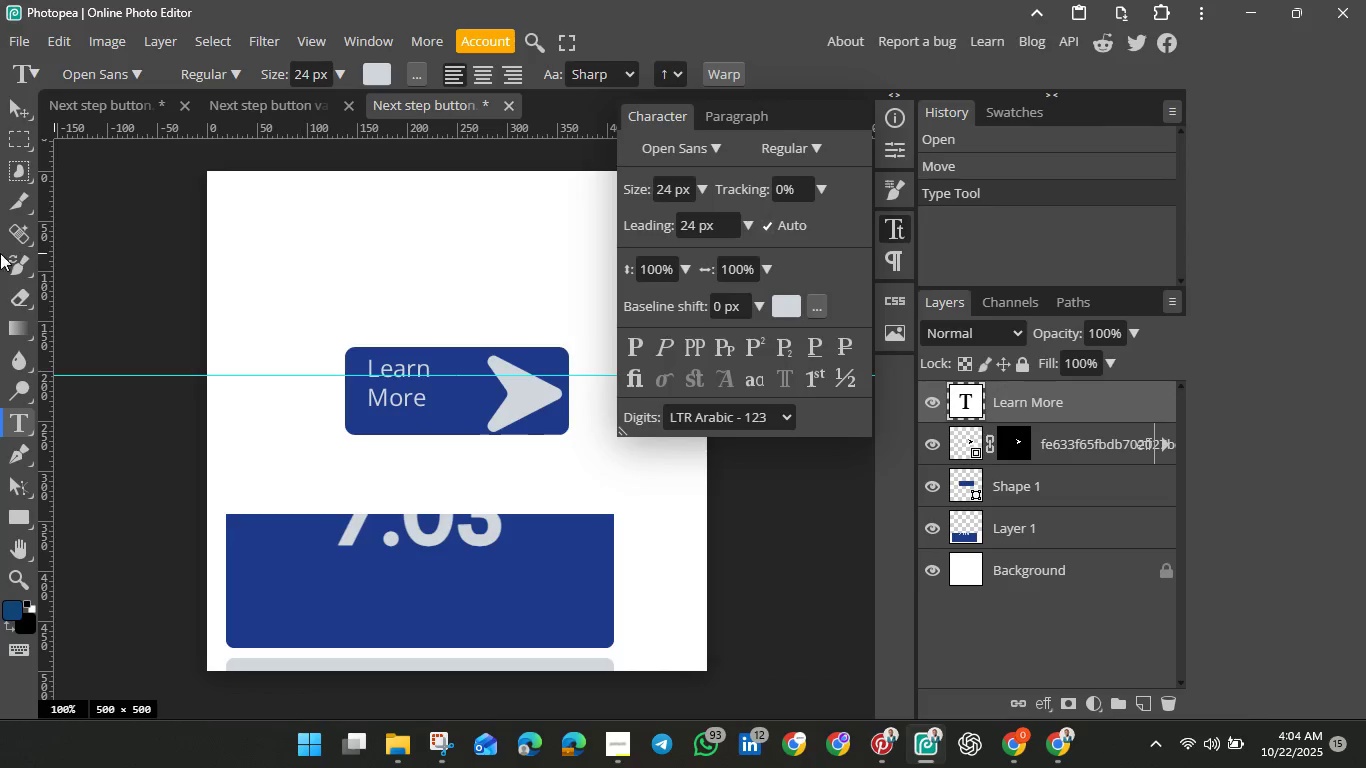 
left_click([27, 107])
 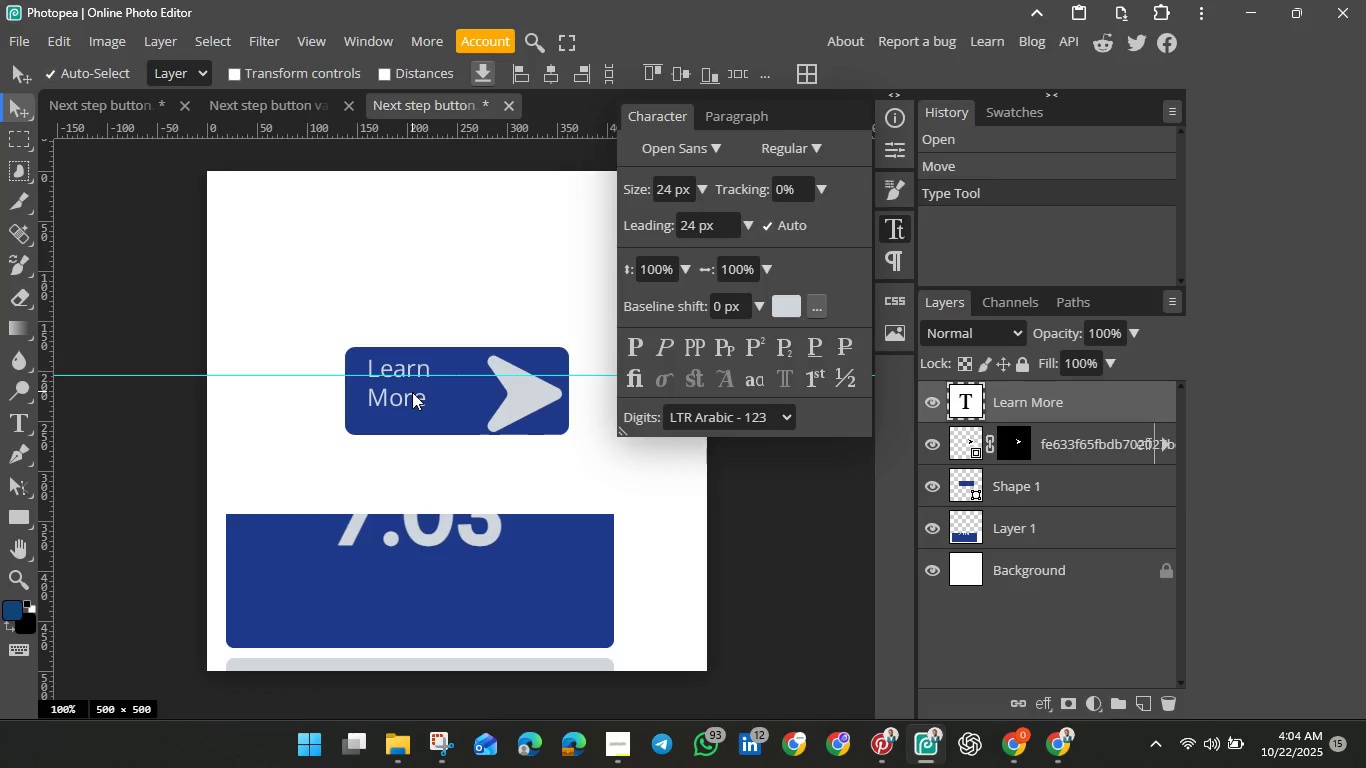 
double_click([412, 392])
 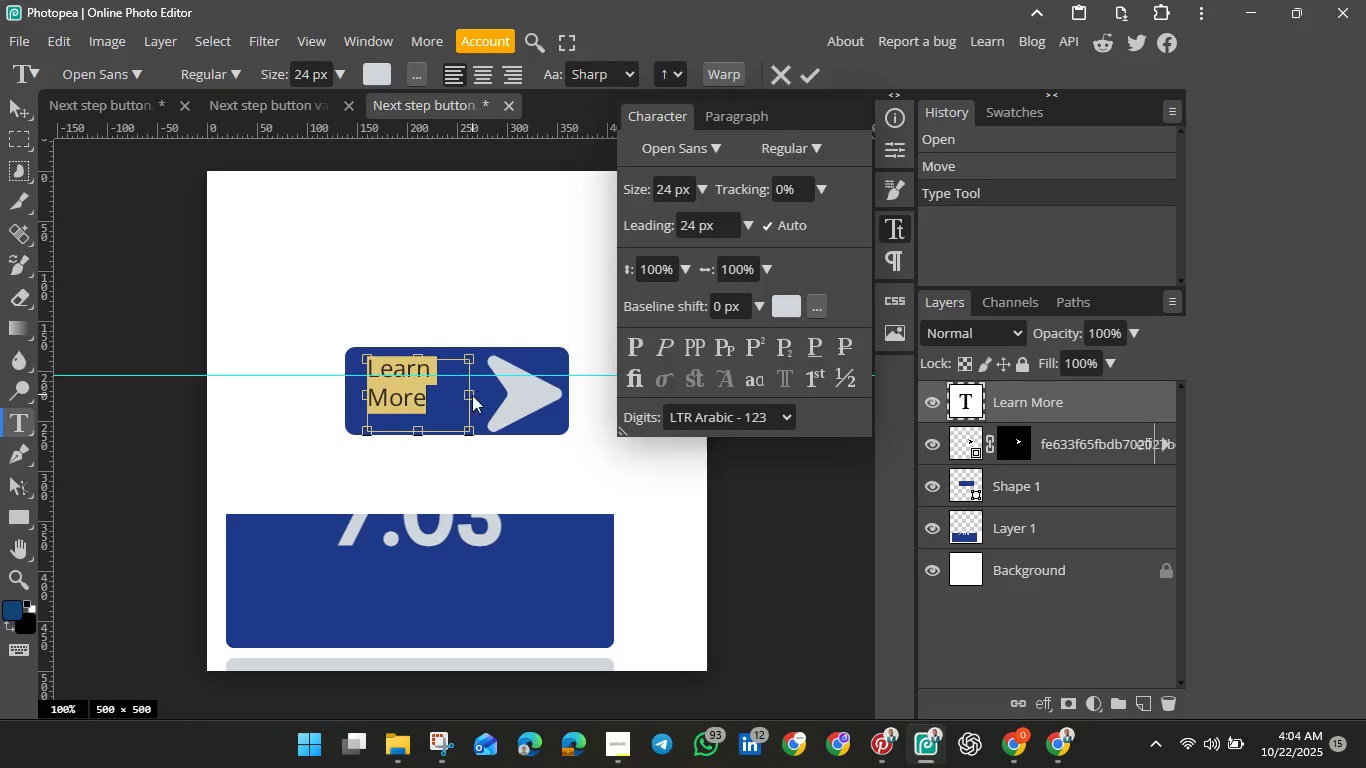 
left_click_drag(start_coordinate=[472, 395], to_coordinate=[510, 397])
 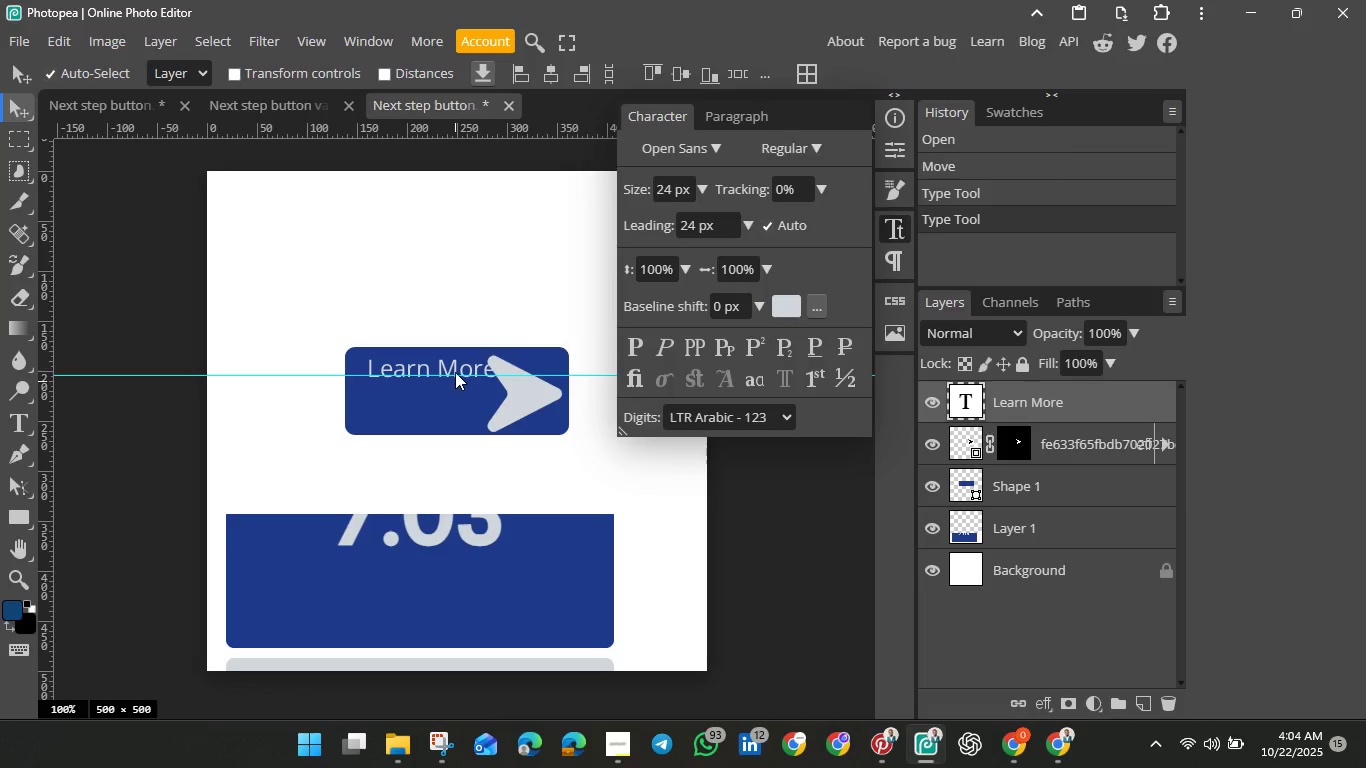 
left_click([455, 368])
 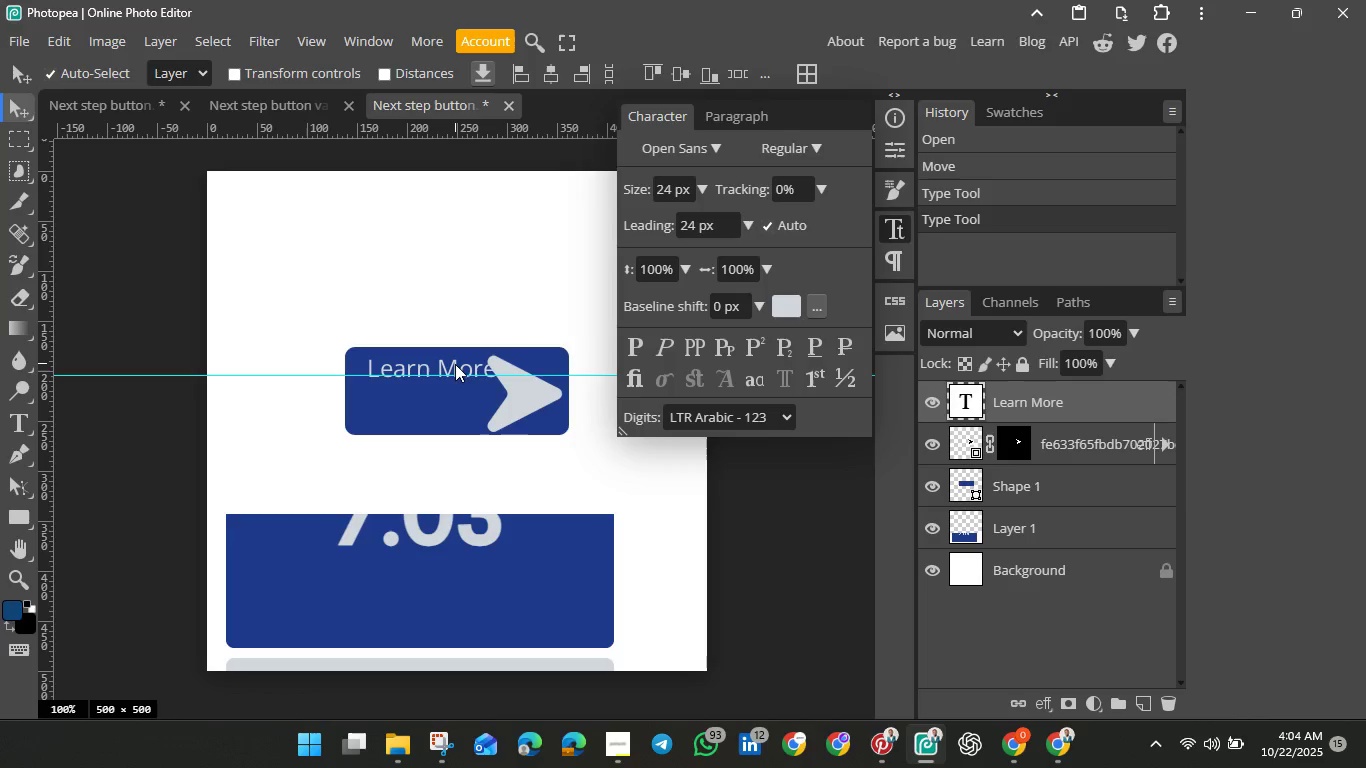 
left_click_drag(start_coordinate=[455, 364], to_coordinate=[453, 386])
 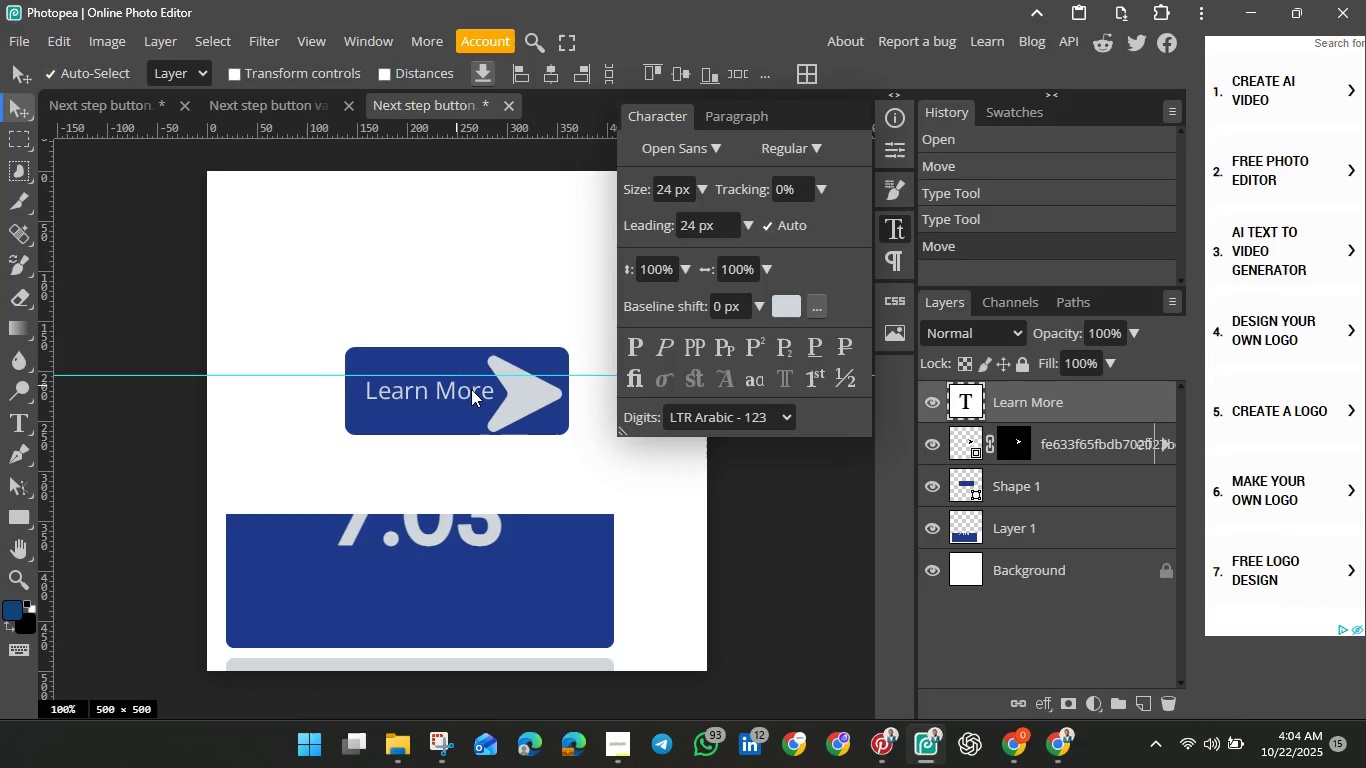 
left_click([533, 395])
 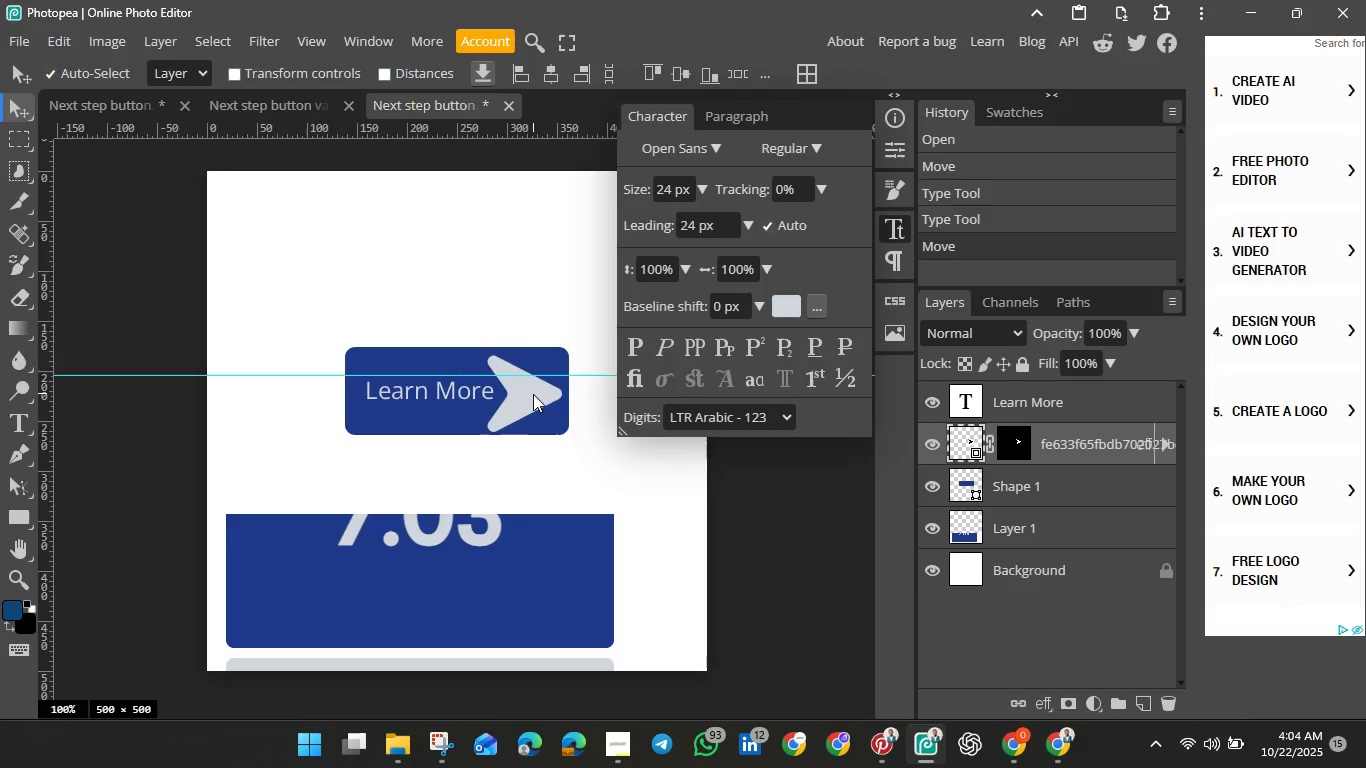 
hold_key(key=ControlLeft, duration=1.51)
 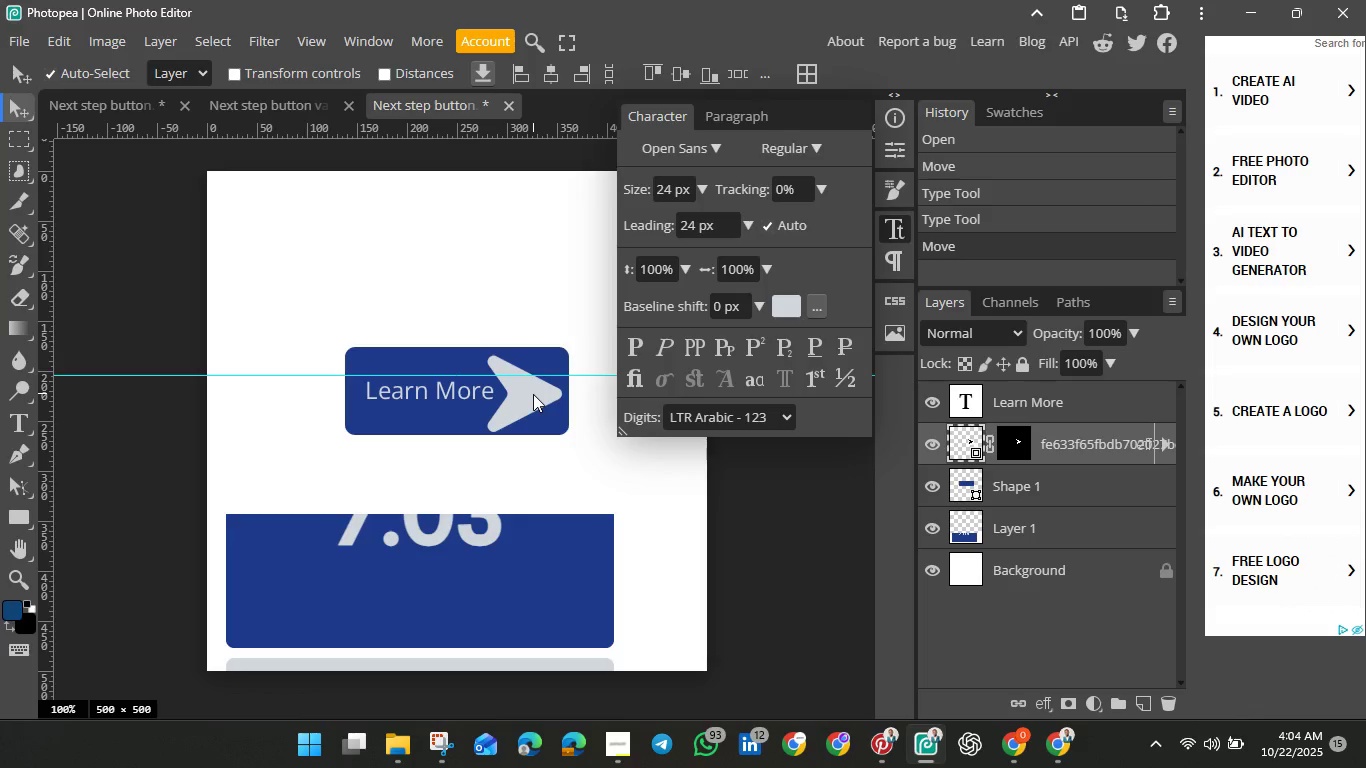 
hold_key(key=ControlLeft, duration=1.5)
 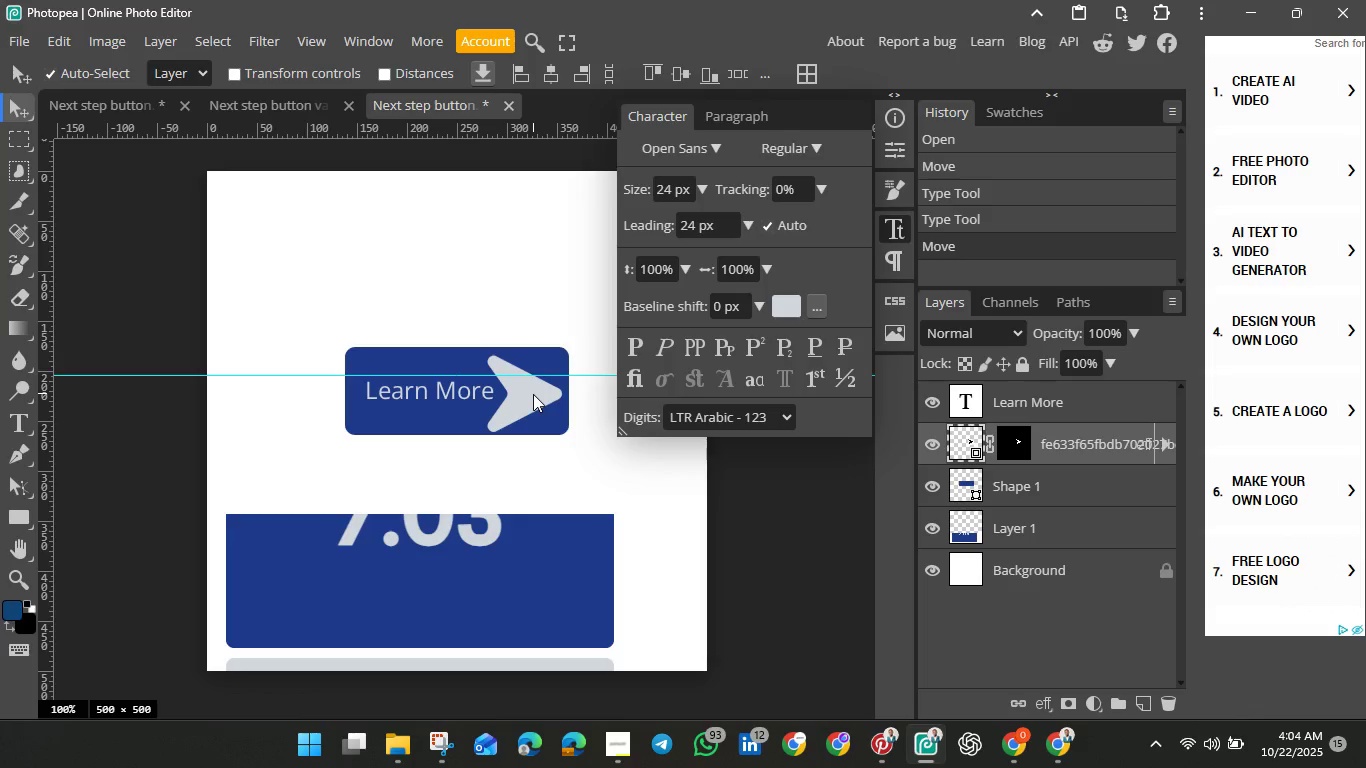 
hold_key(key=ControlLeft, duration=1.5)
 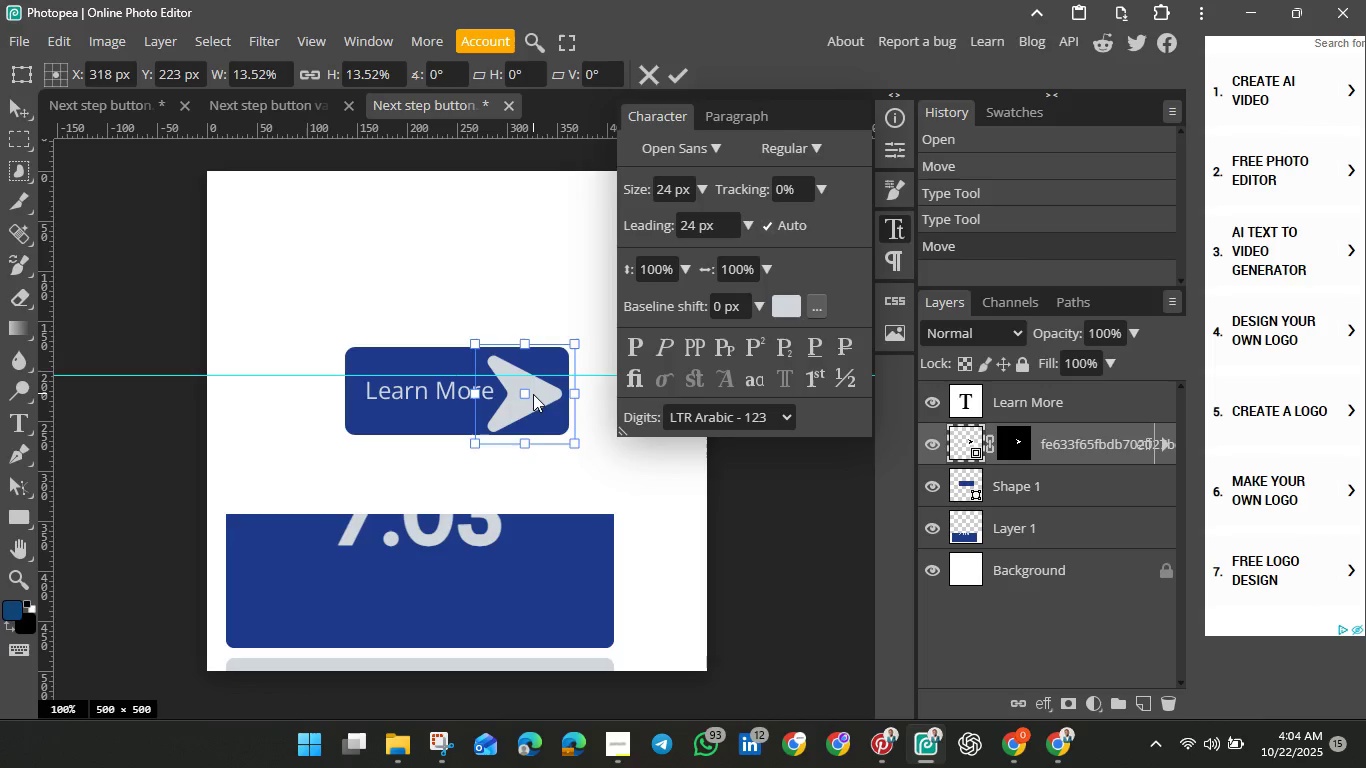 
key(Control+T)
 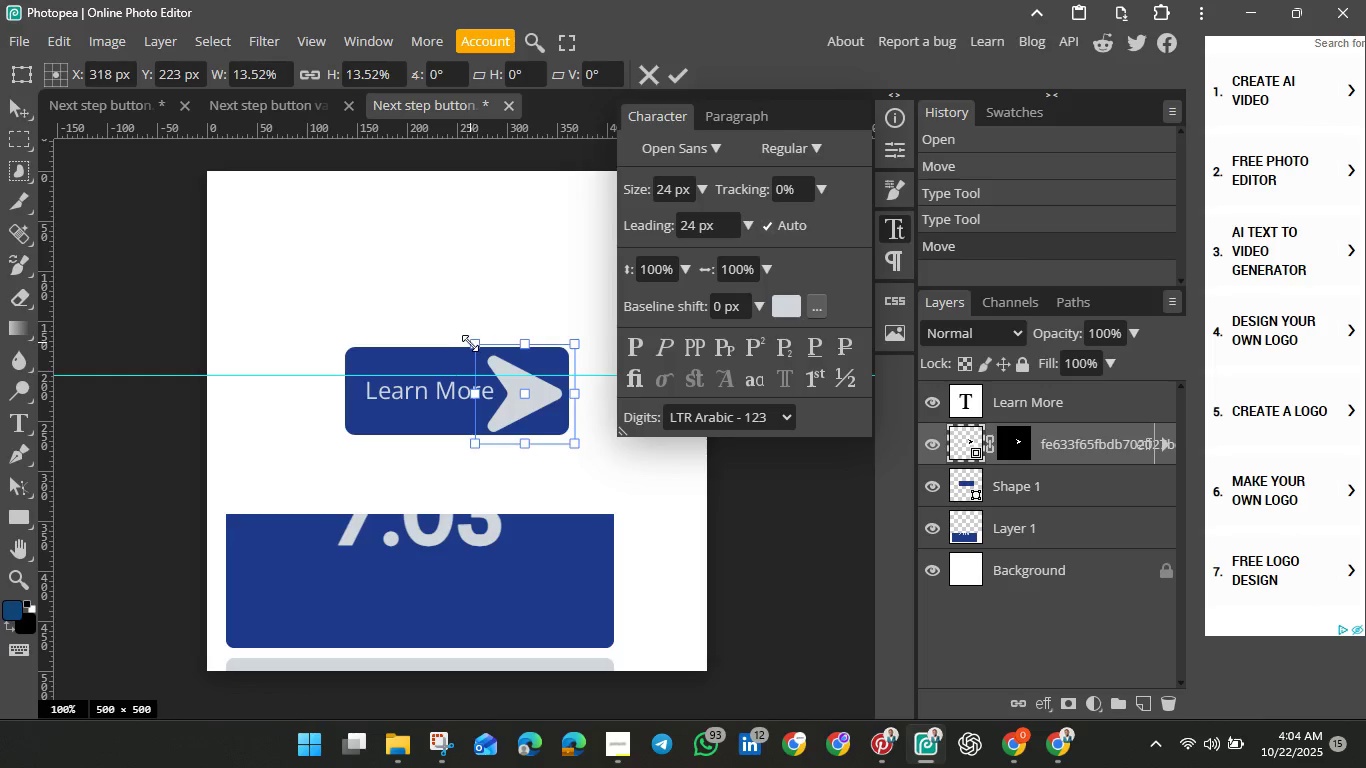 
left_click_drag(start_coordinate=[474, 345], to_coordinate=[516, 382])
 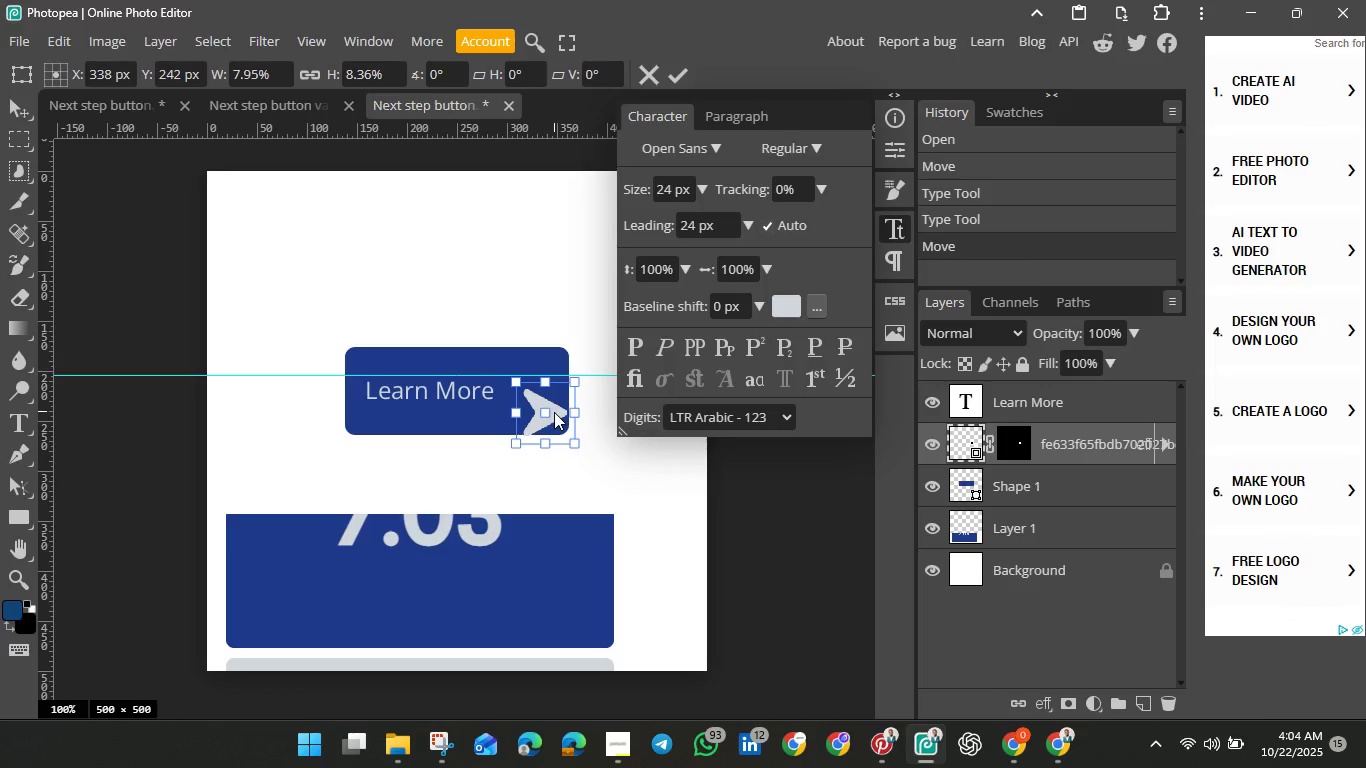 
left_click_drag(start_coordinate=[554, 412], to_coordinate=[532, 392])
 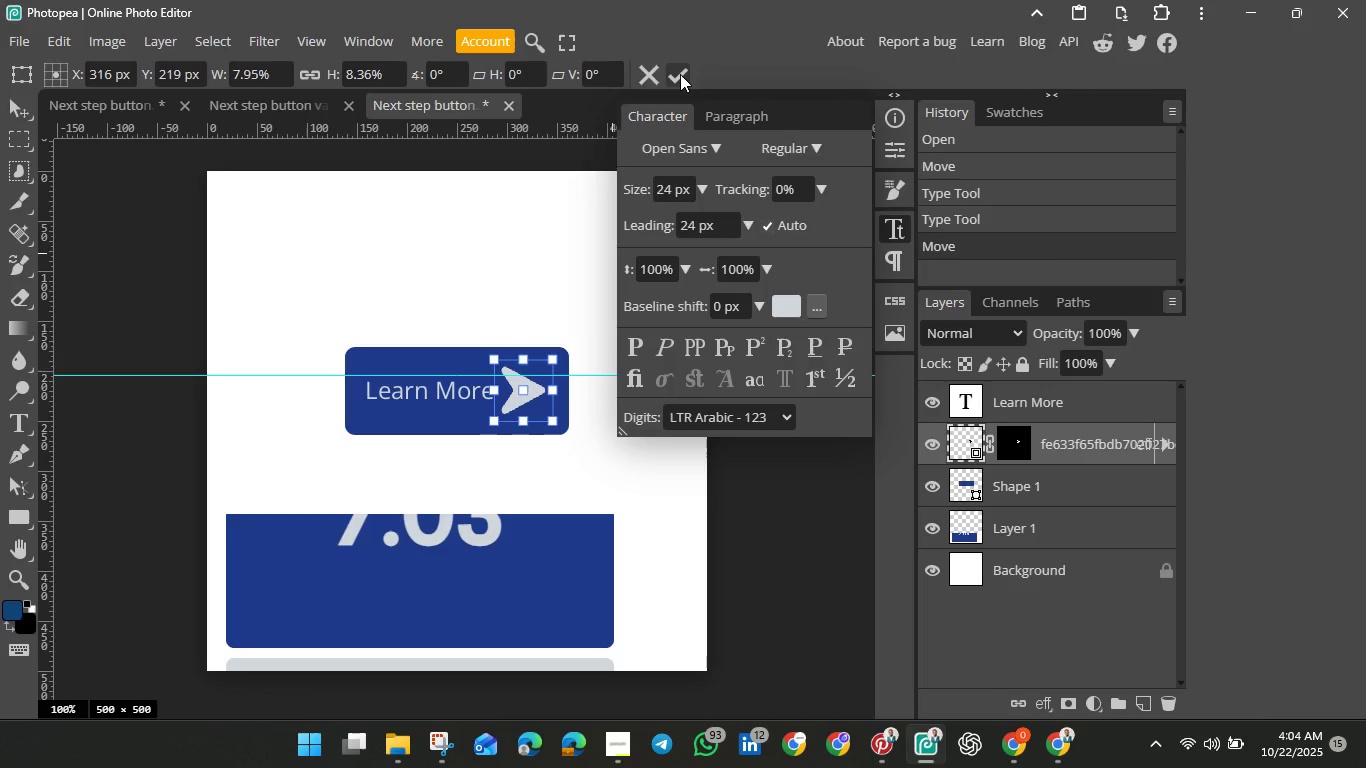 
left_click([680, 74])
 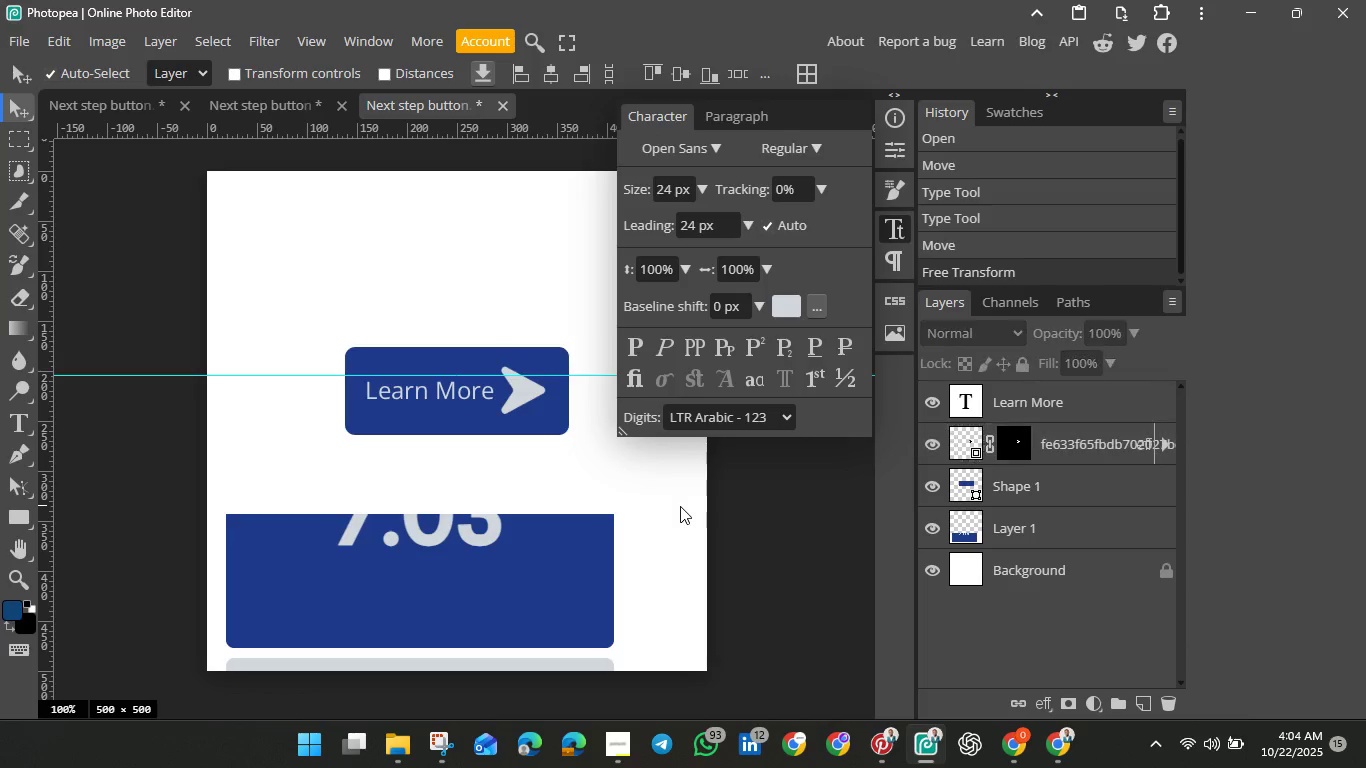 
left_click([680, 506])
 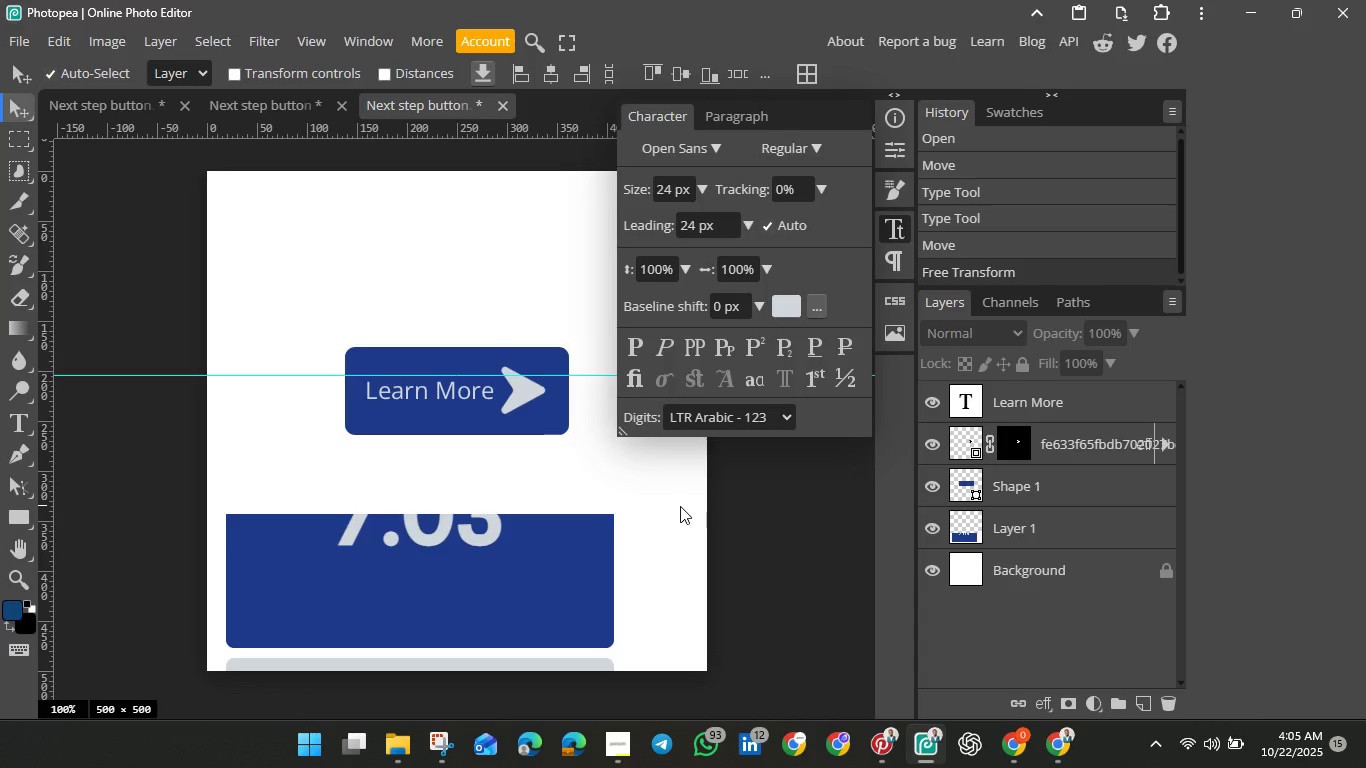 
wait(10.26)
 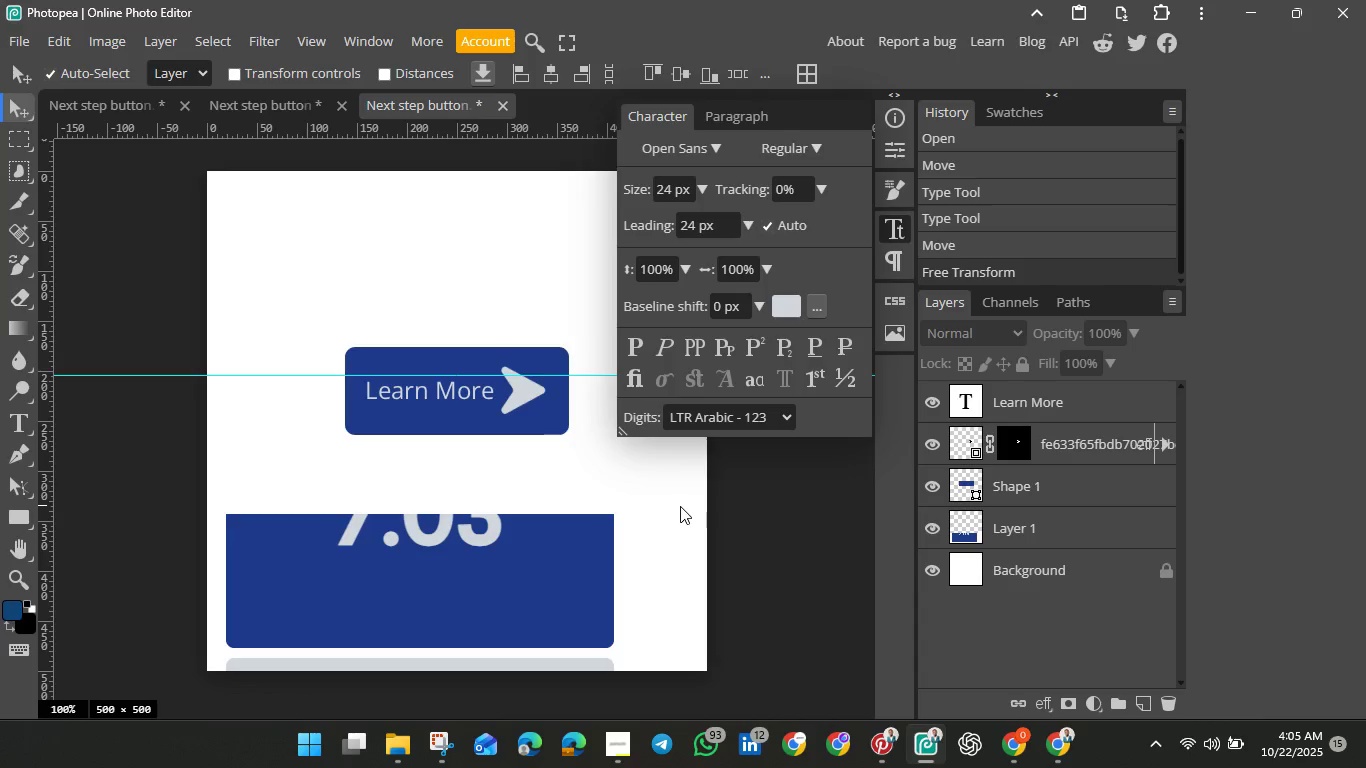 
left_click([887, 739])
 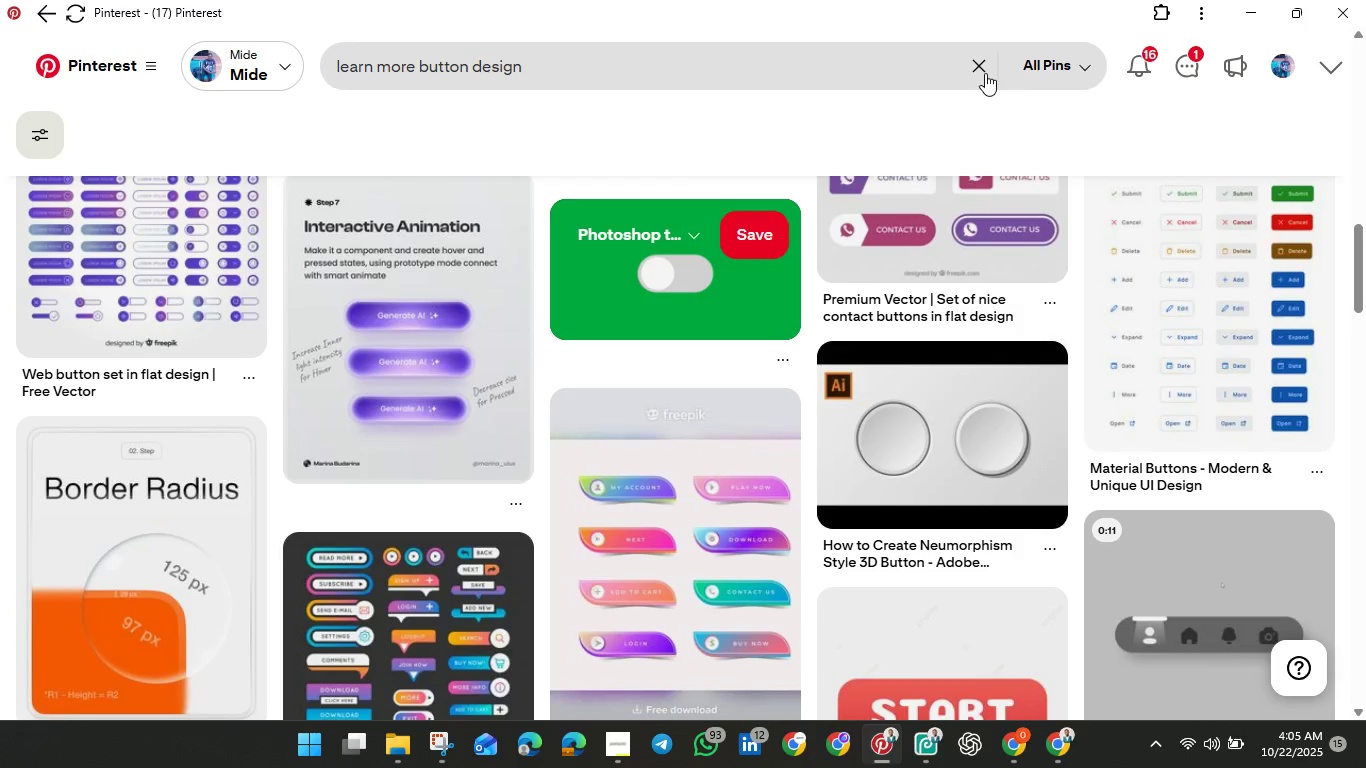 
left_click([985, 72])
 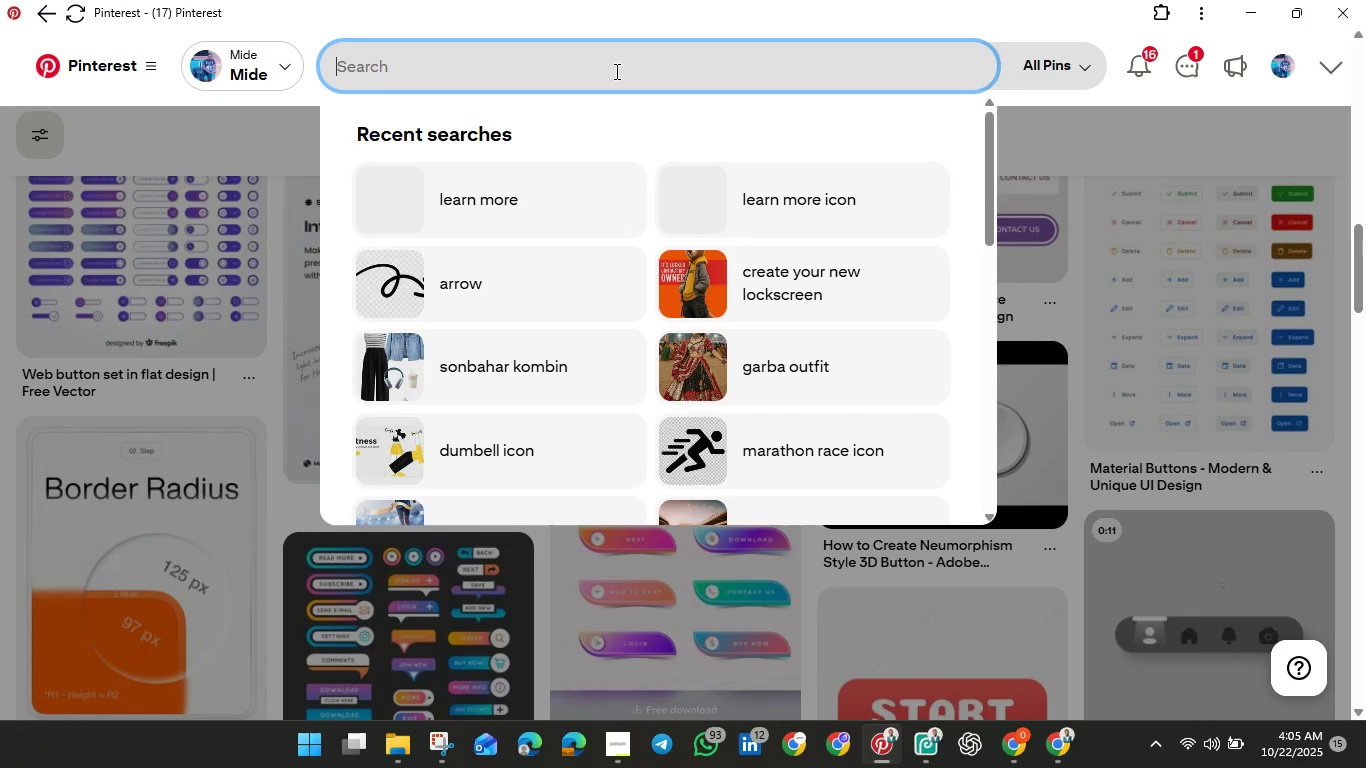 
type(informatn icn)
 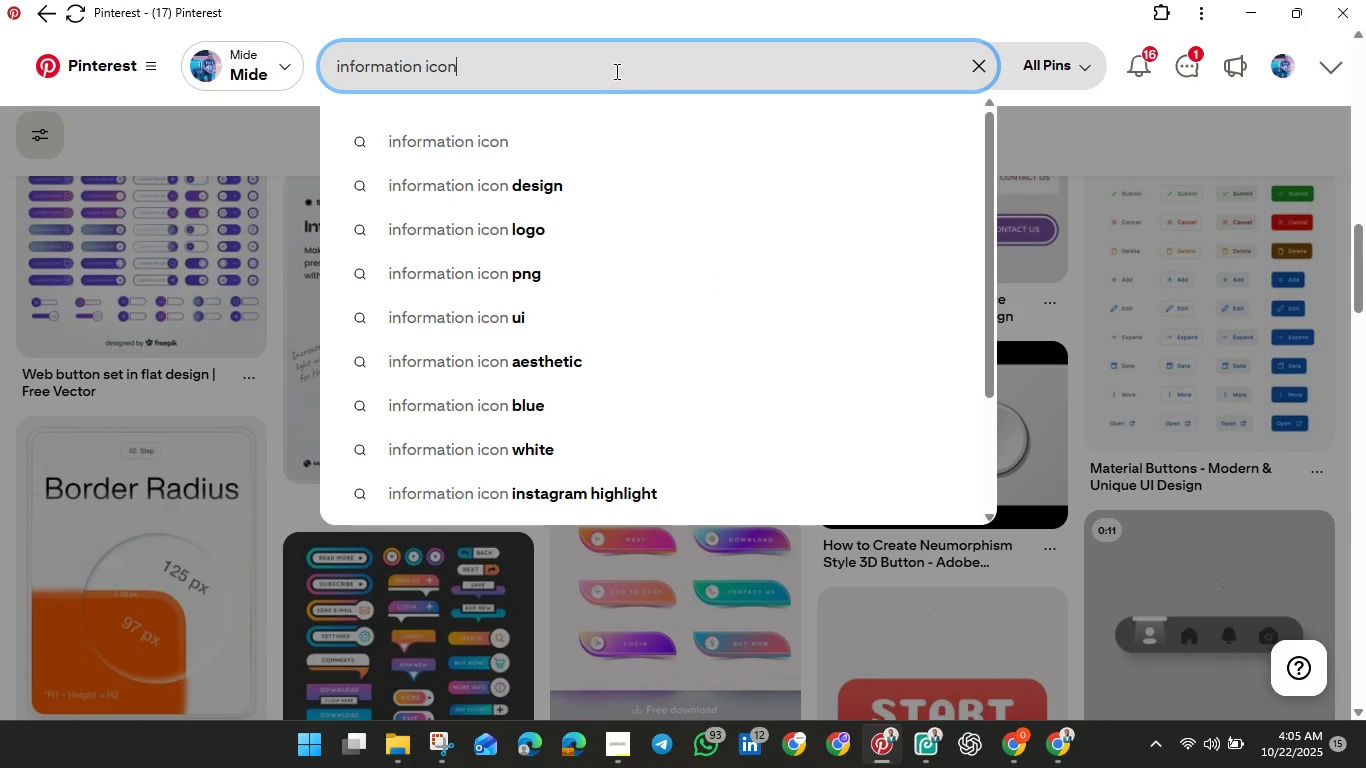 
hold_key(key=Enter, duration=0.49)
 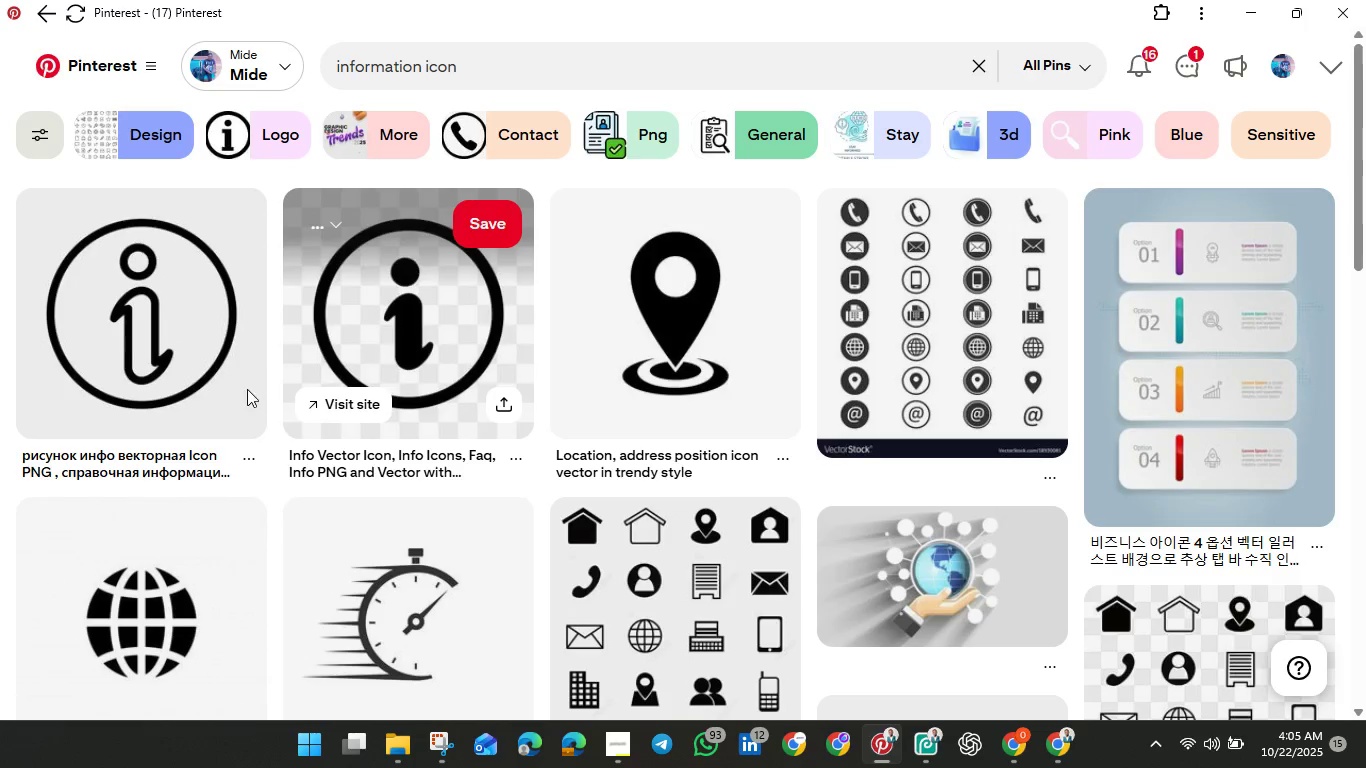 
wait(5.66)
 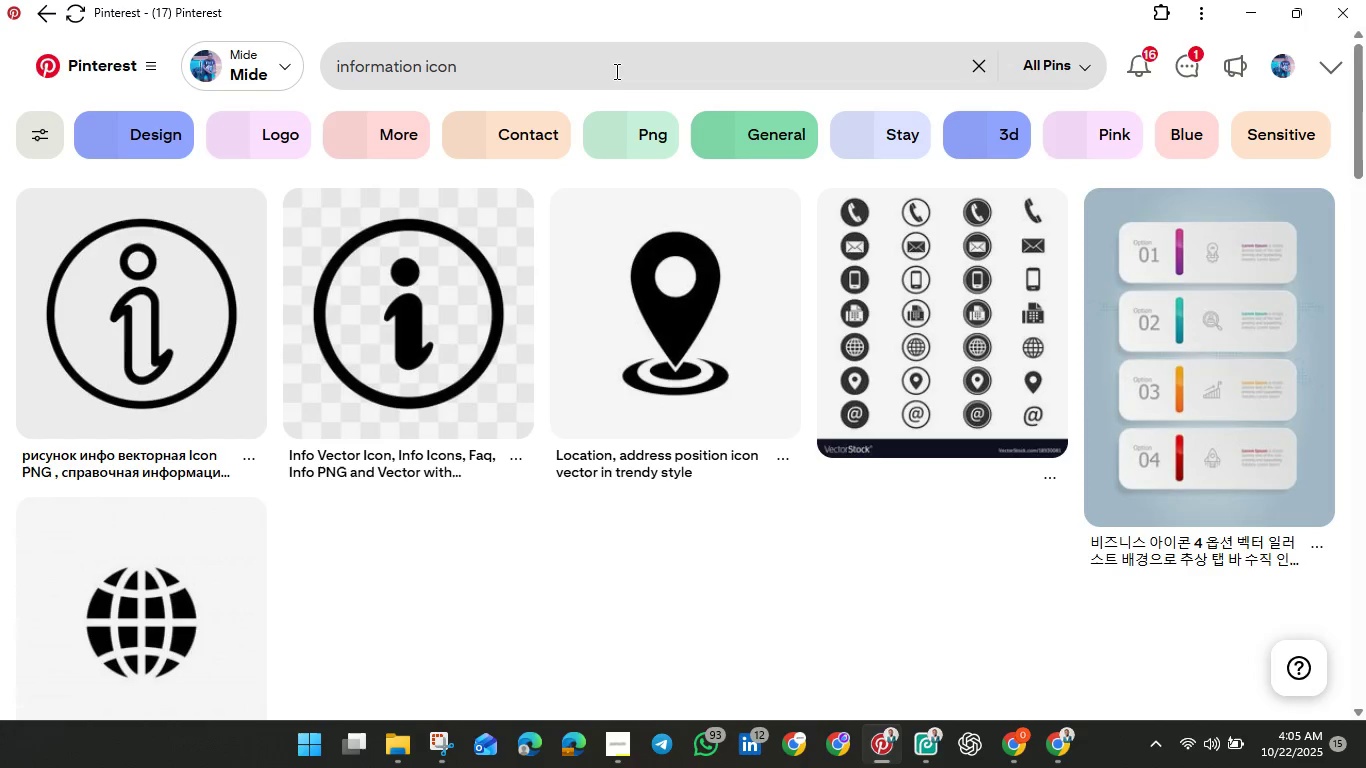 
scroll: coordinate [223, 375], scroll_direction: down, amount: 1.0
 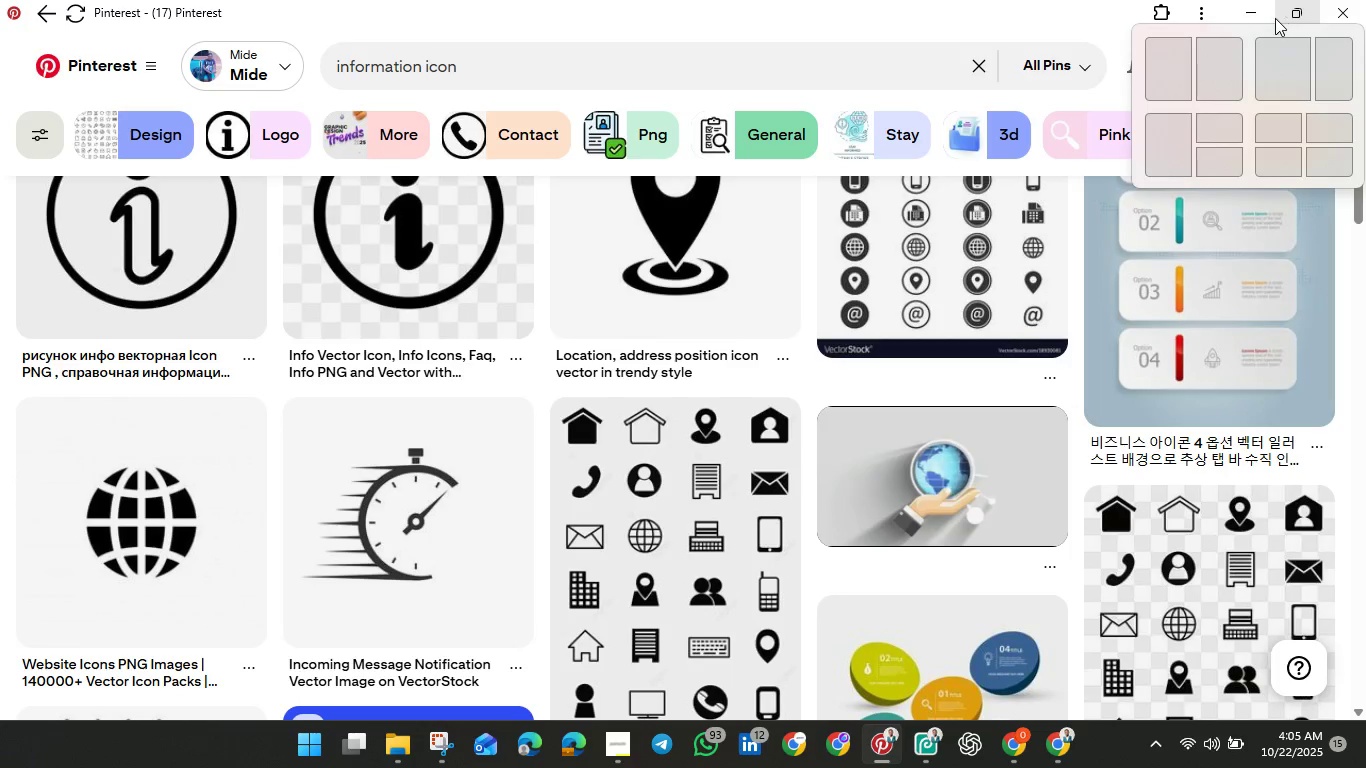 
left_click([1285, 10])
 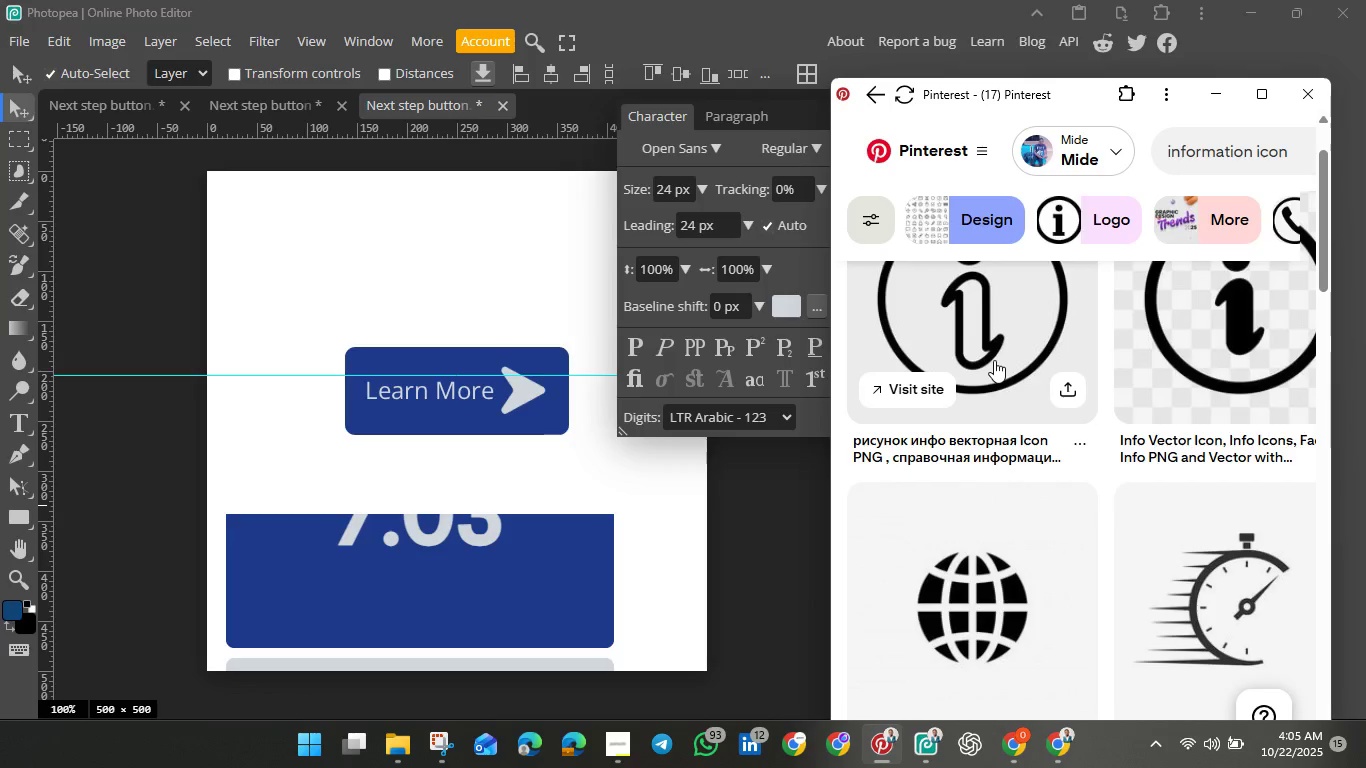 
left_click([994, 359])
 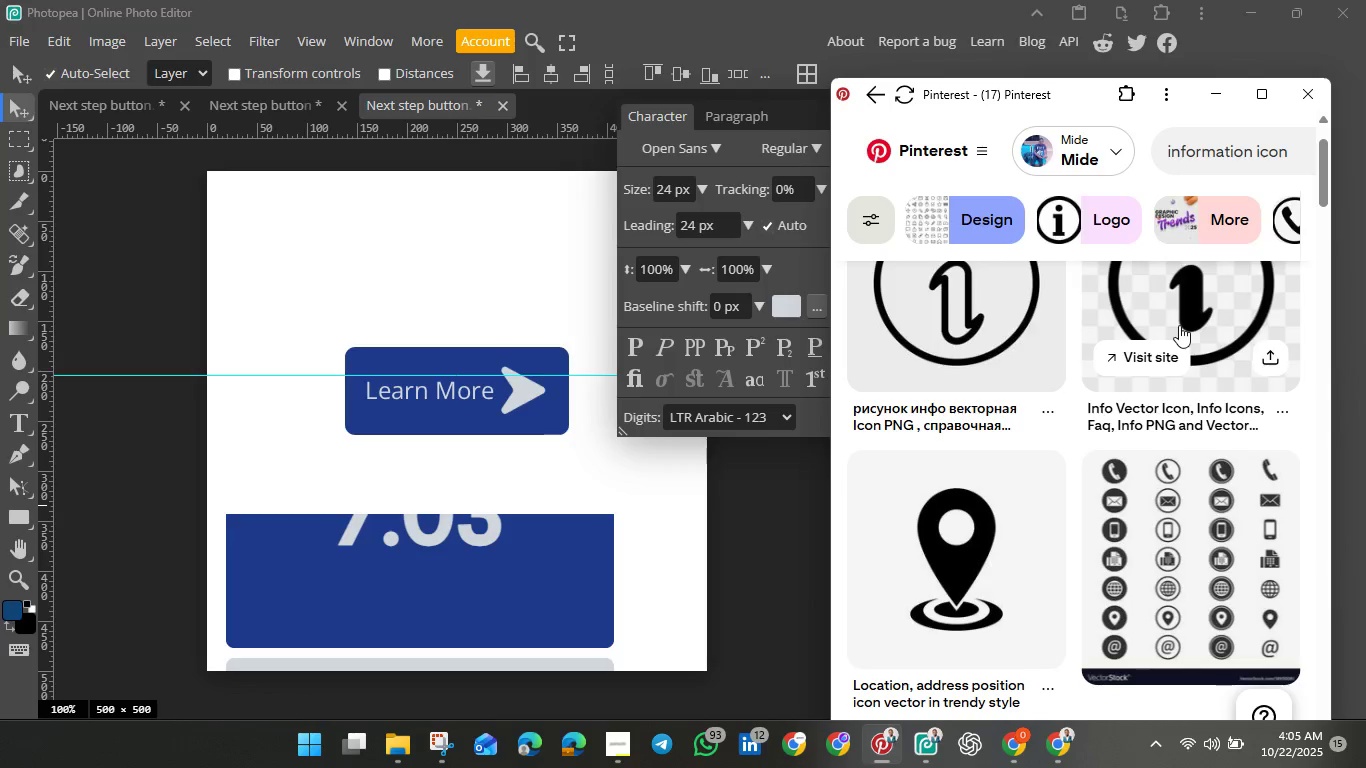 
left_click([1179, 325])
 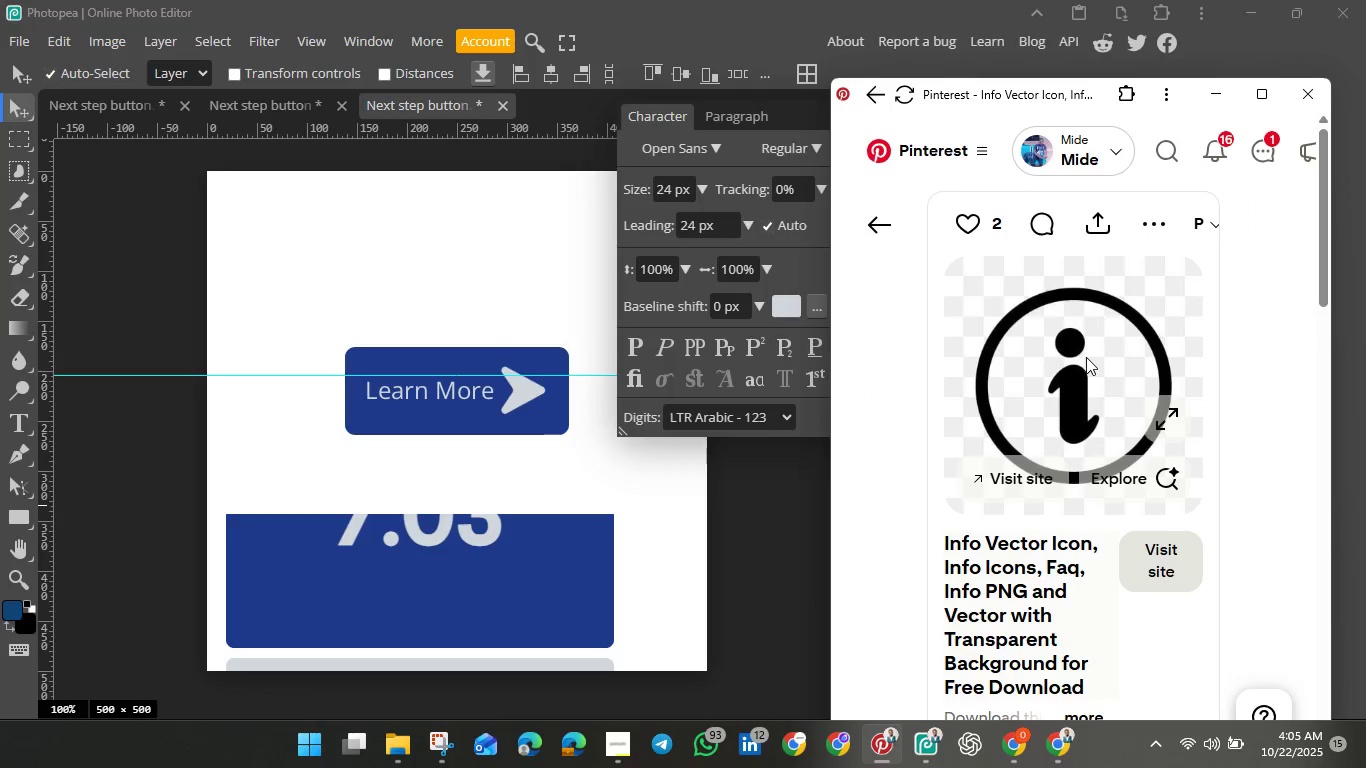 
left_click_drag(start_coordinate=[1100, 356], to_coordinate=[474, 374])
 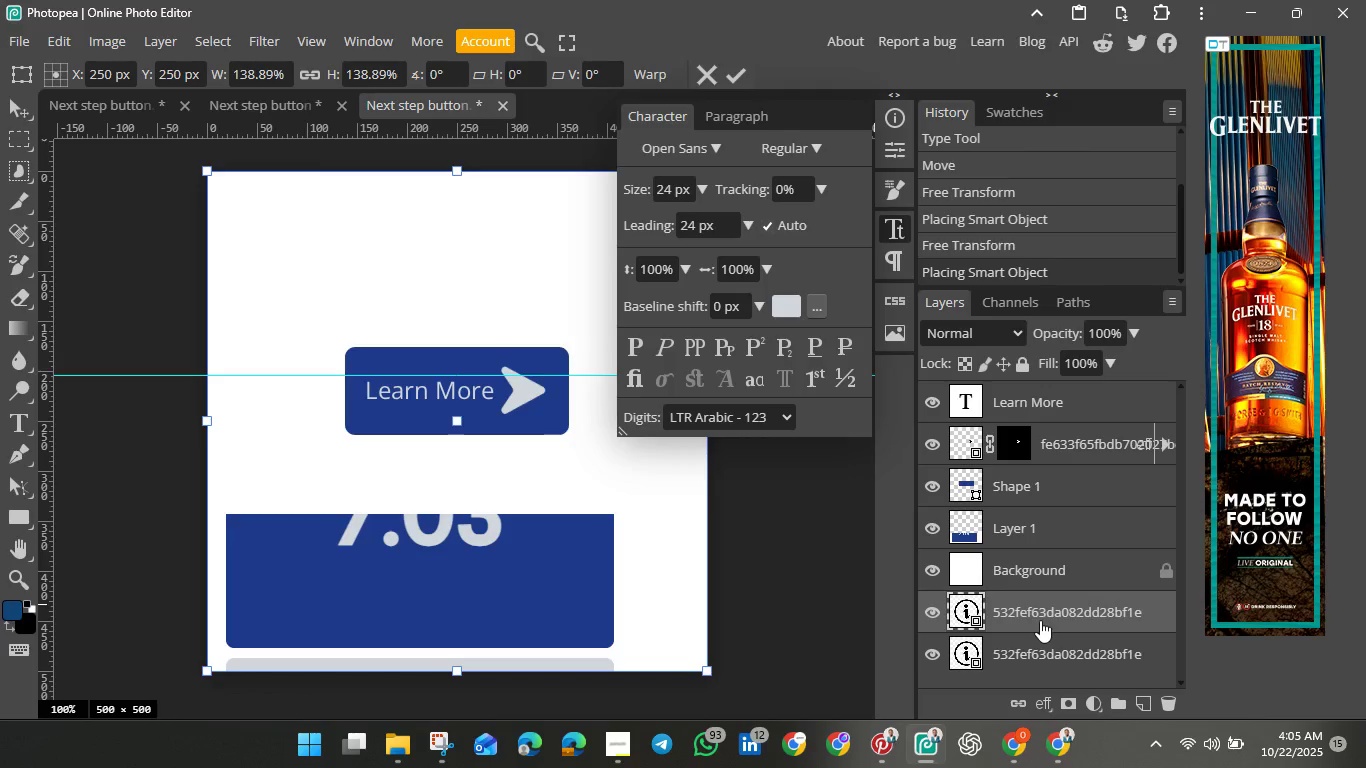 
wait(5.22)
 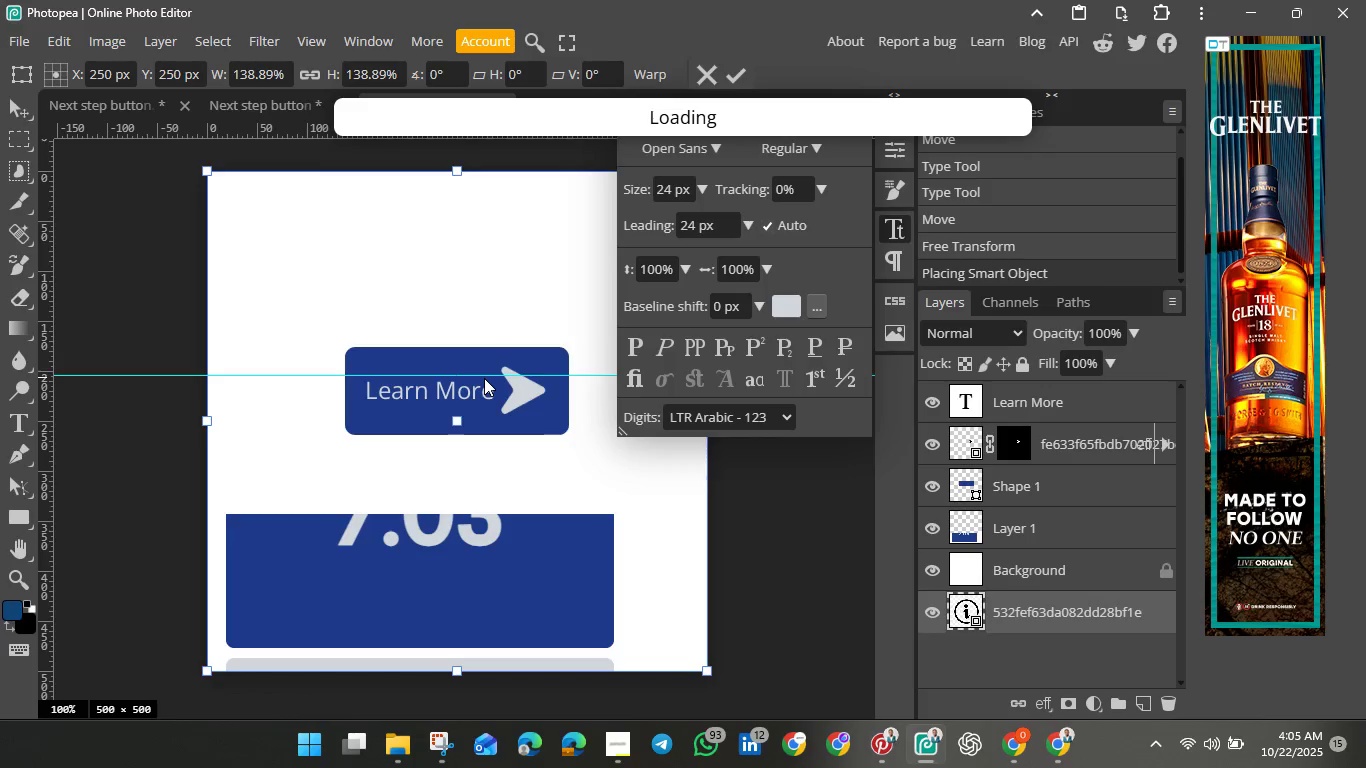 
key(Backspace)
 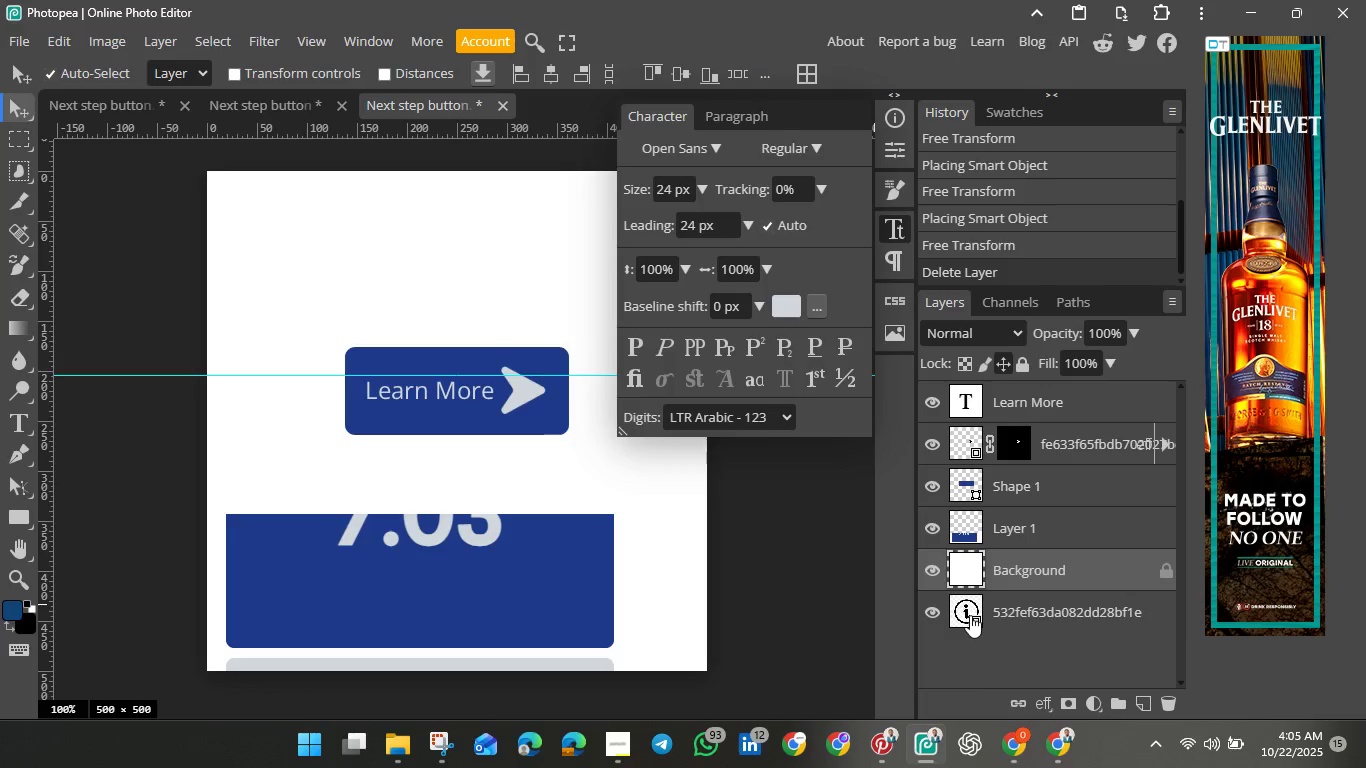 
left_click_drag(start_coordinate=[964, 611], to_coordinate=[971, 414])
 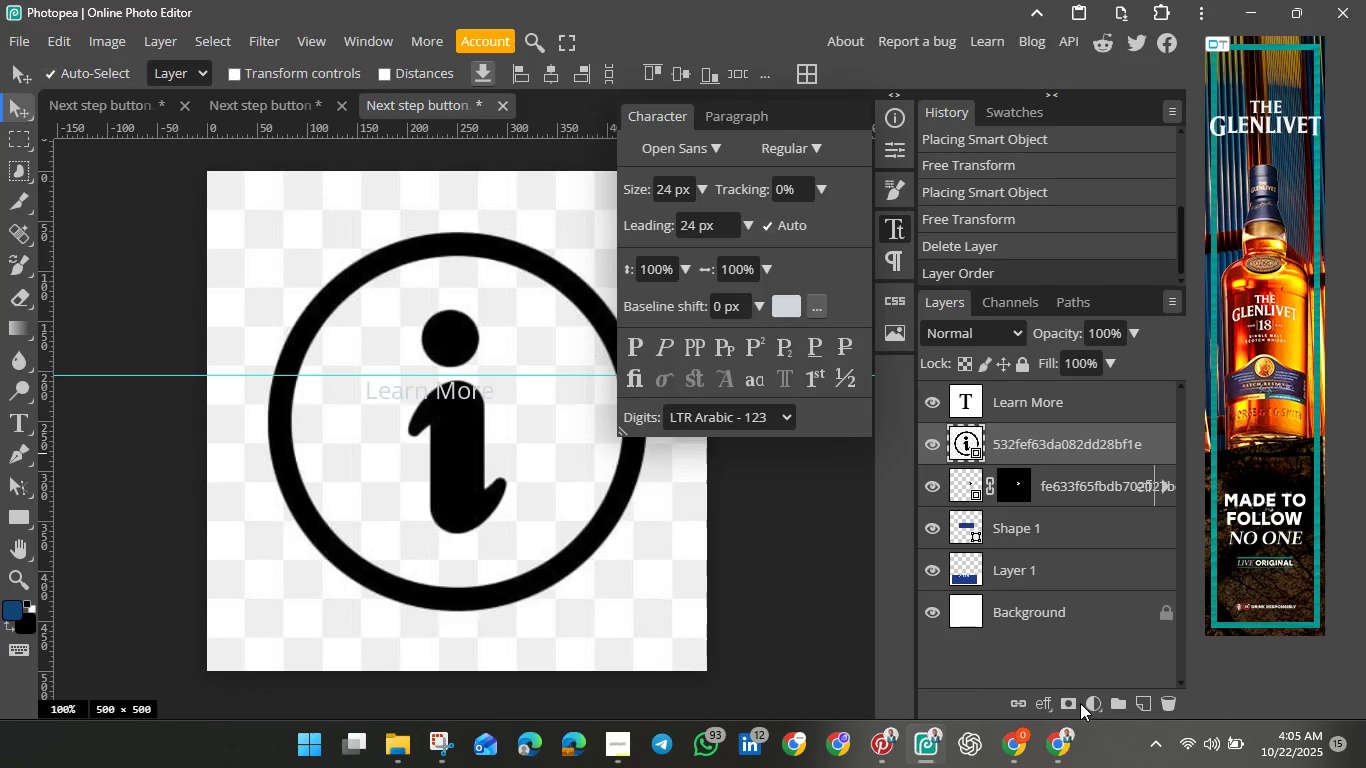 
left_click([1069, 707])
 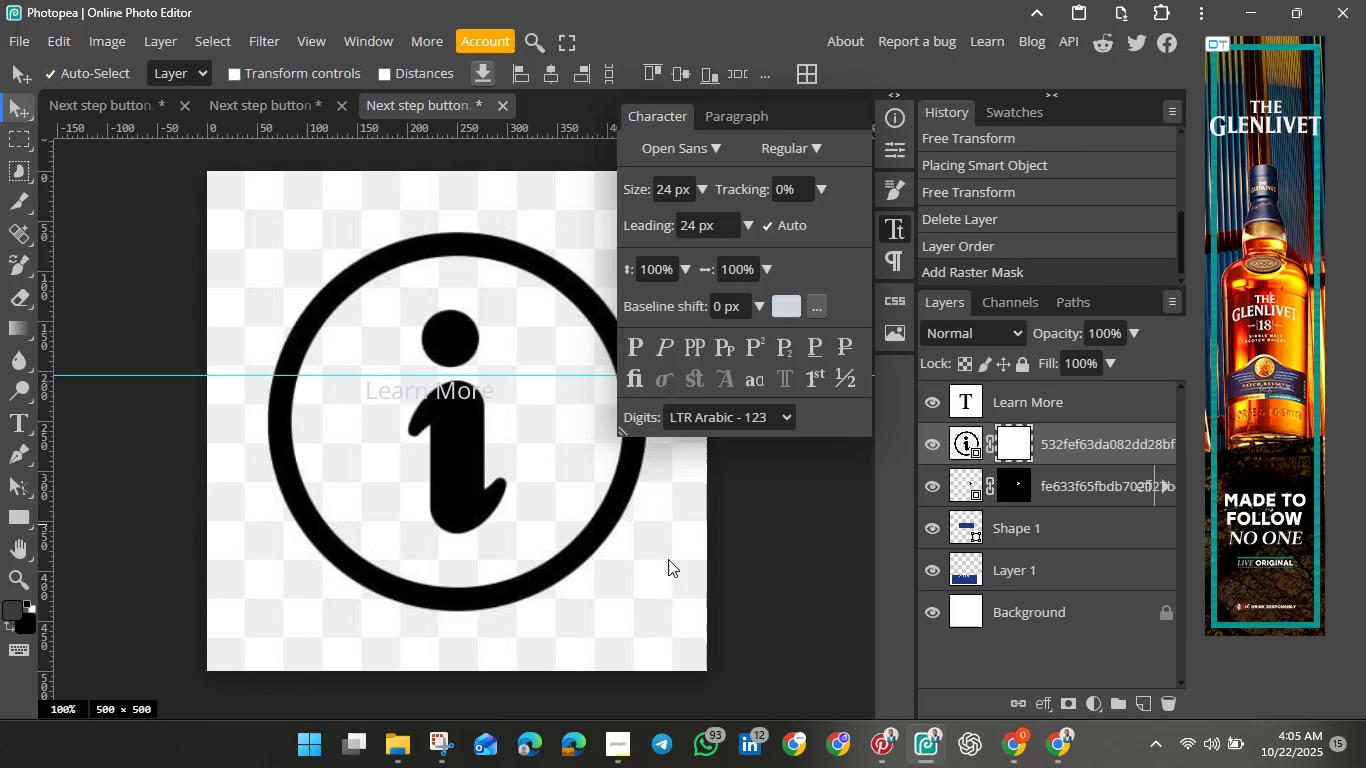 
right_click([612, 573])
 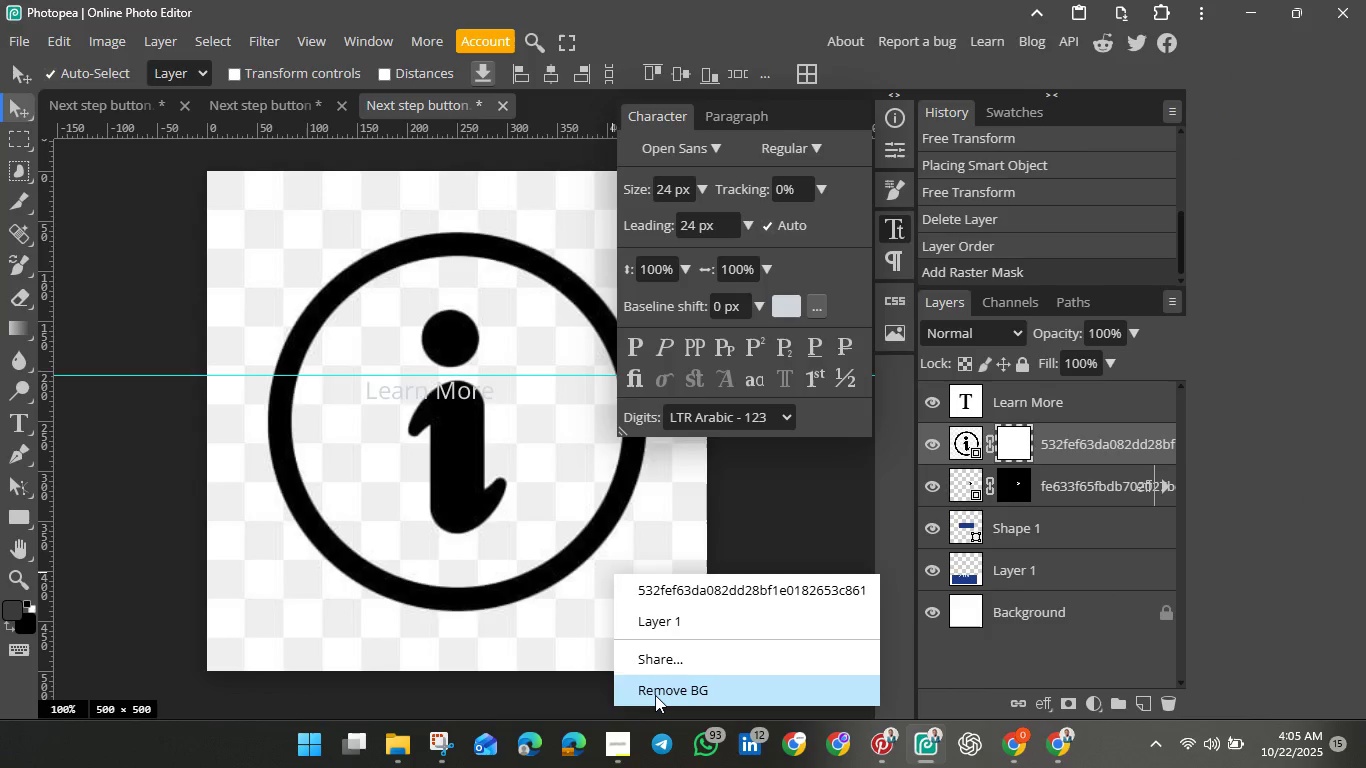 
left_click([655, 695])
 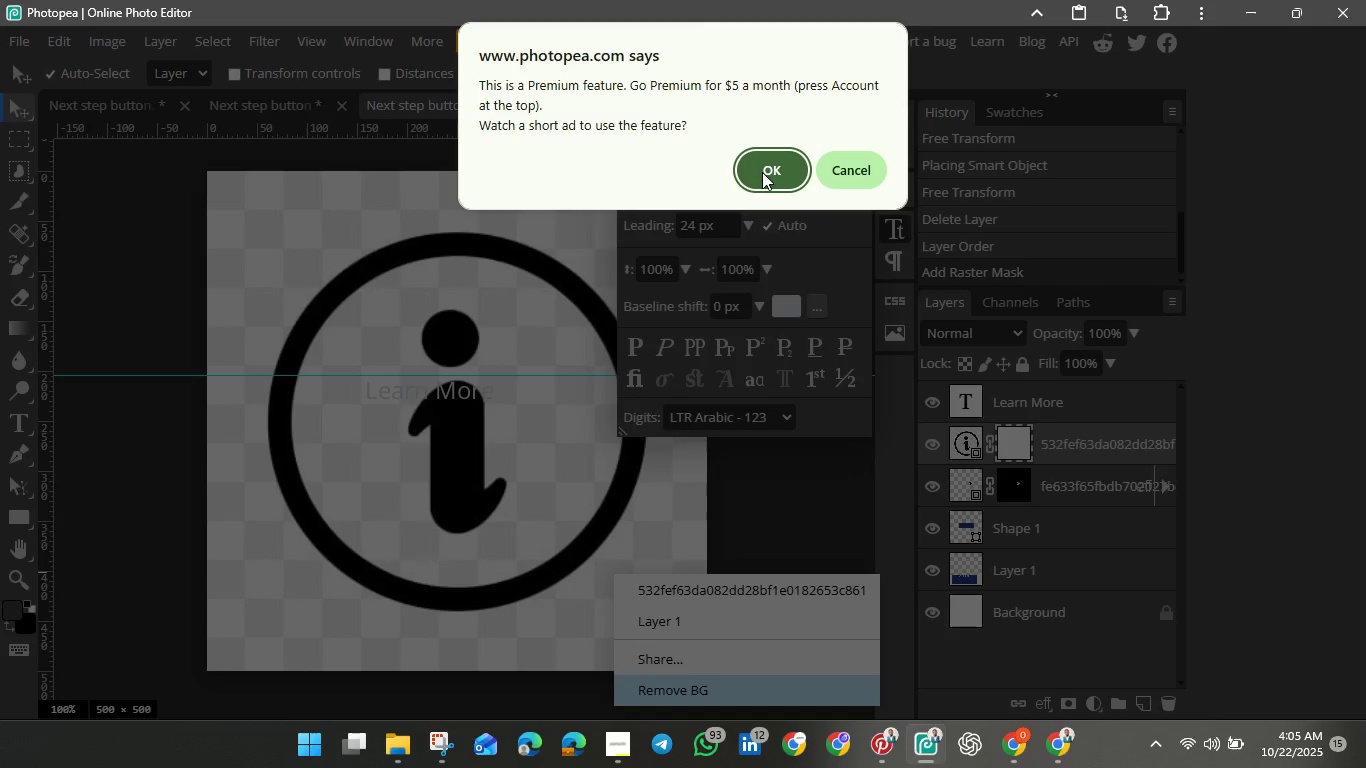 
left_click([762, 172])
 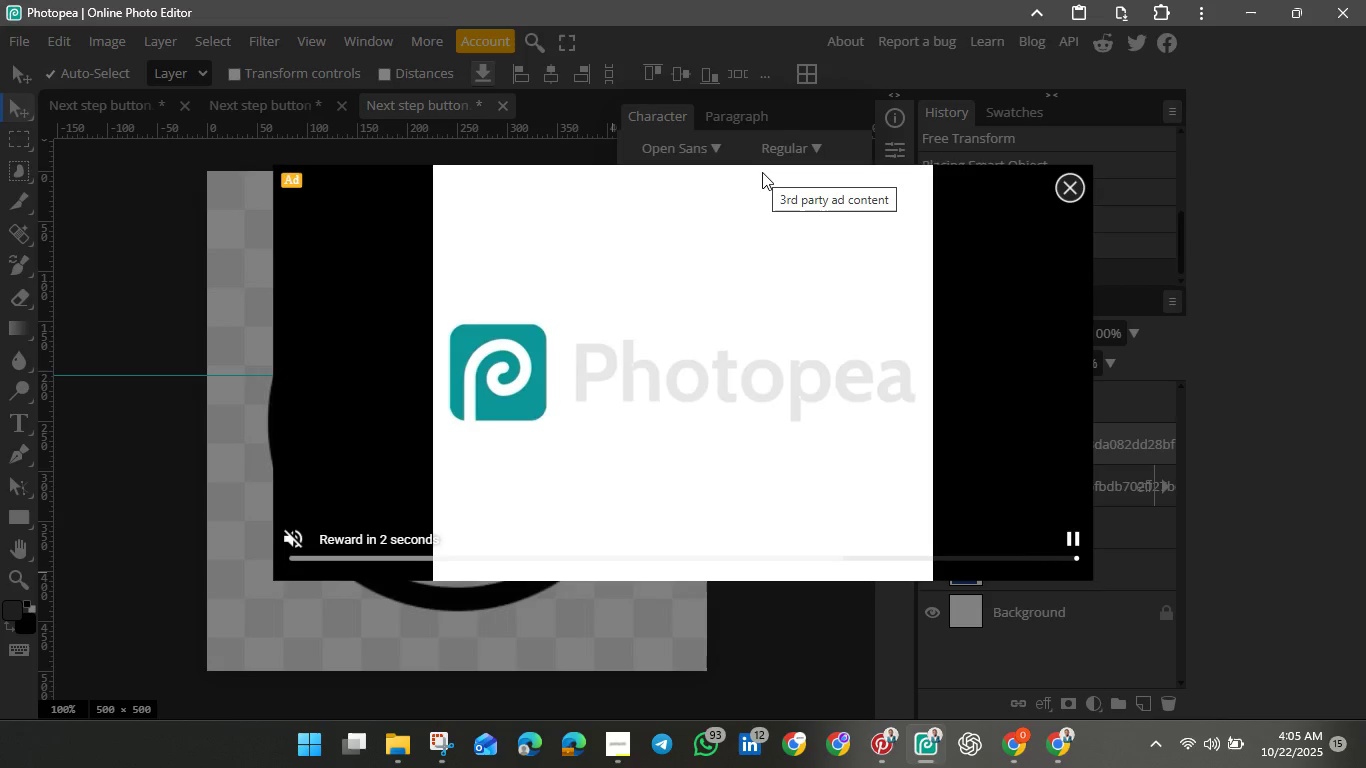 
wait(13.18)
 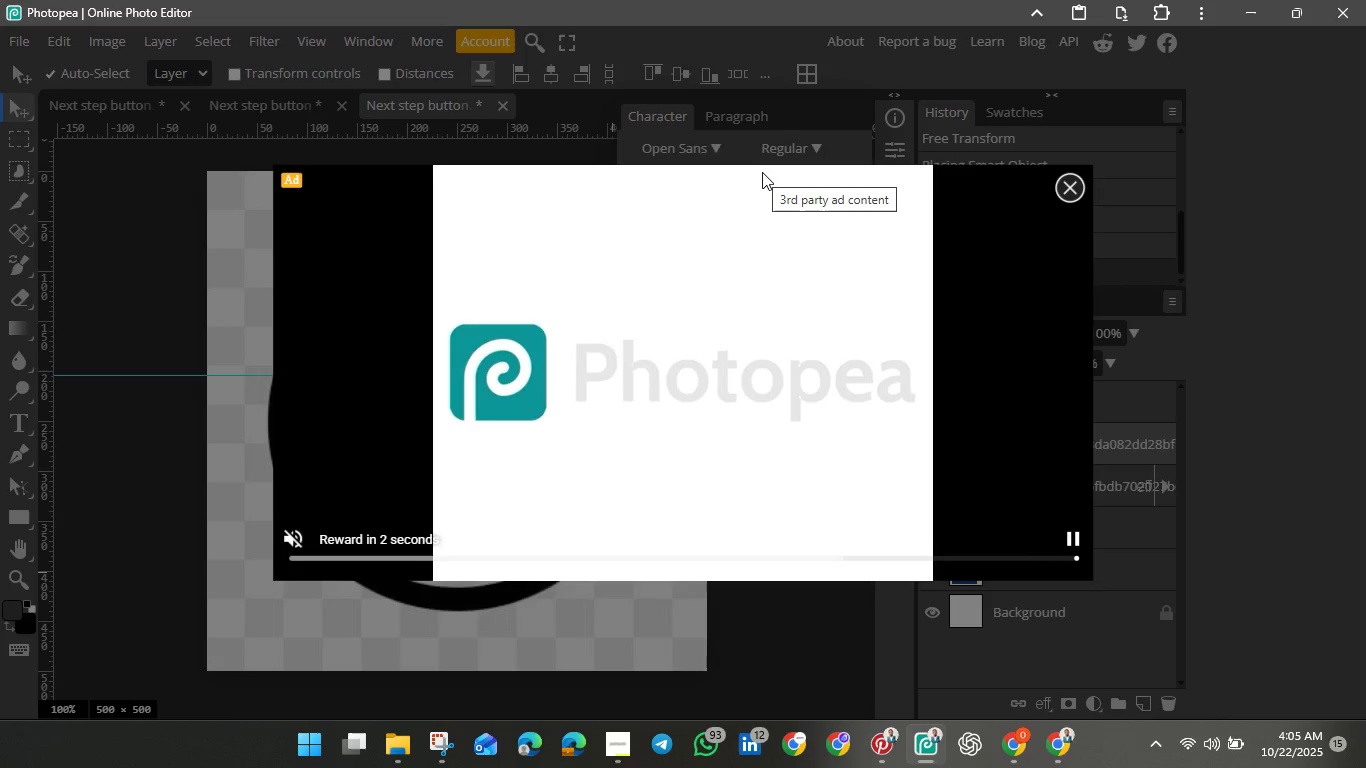 
left_click([1073, 186])
 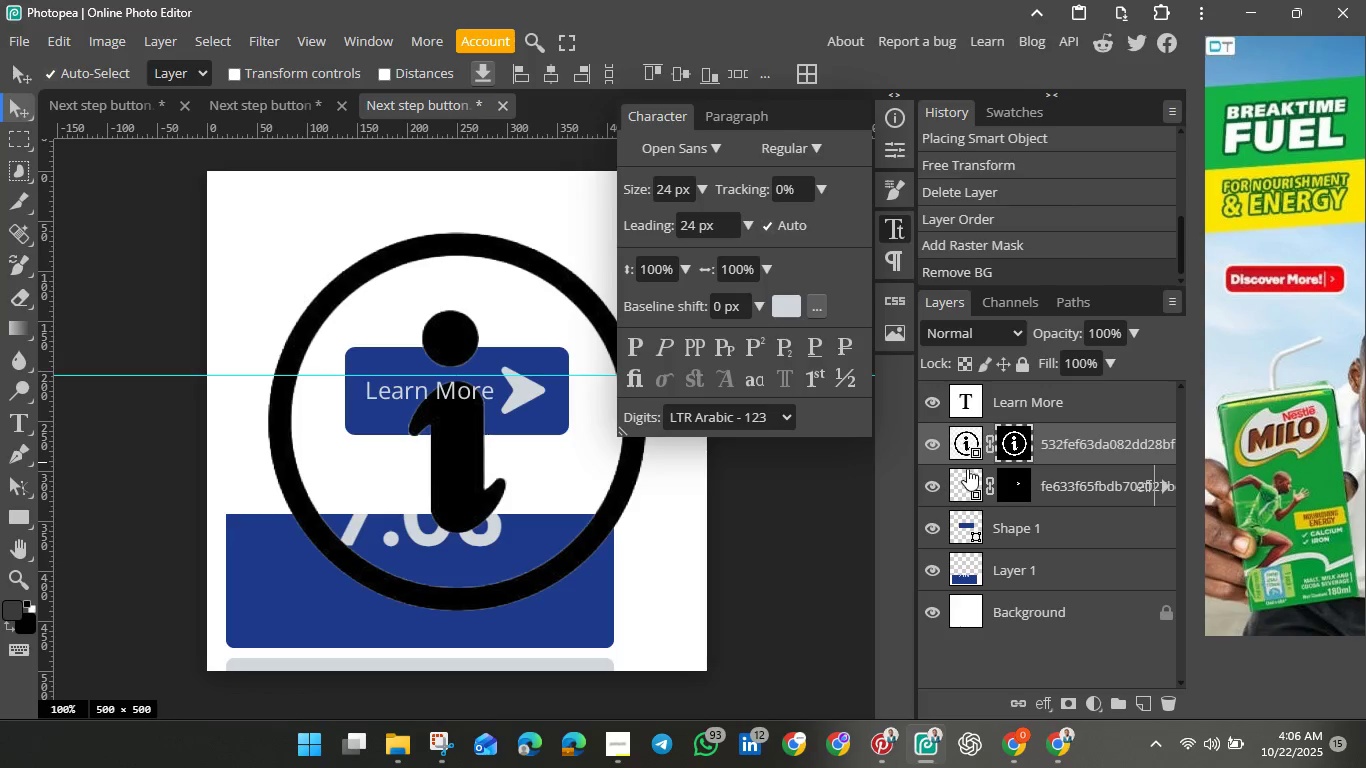 
wait(6.47)
 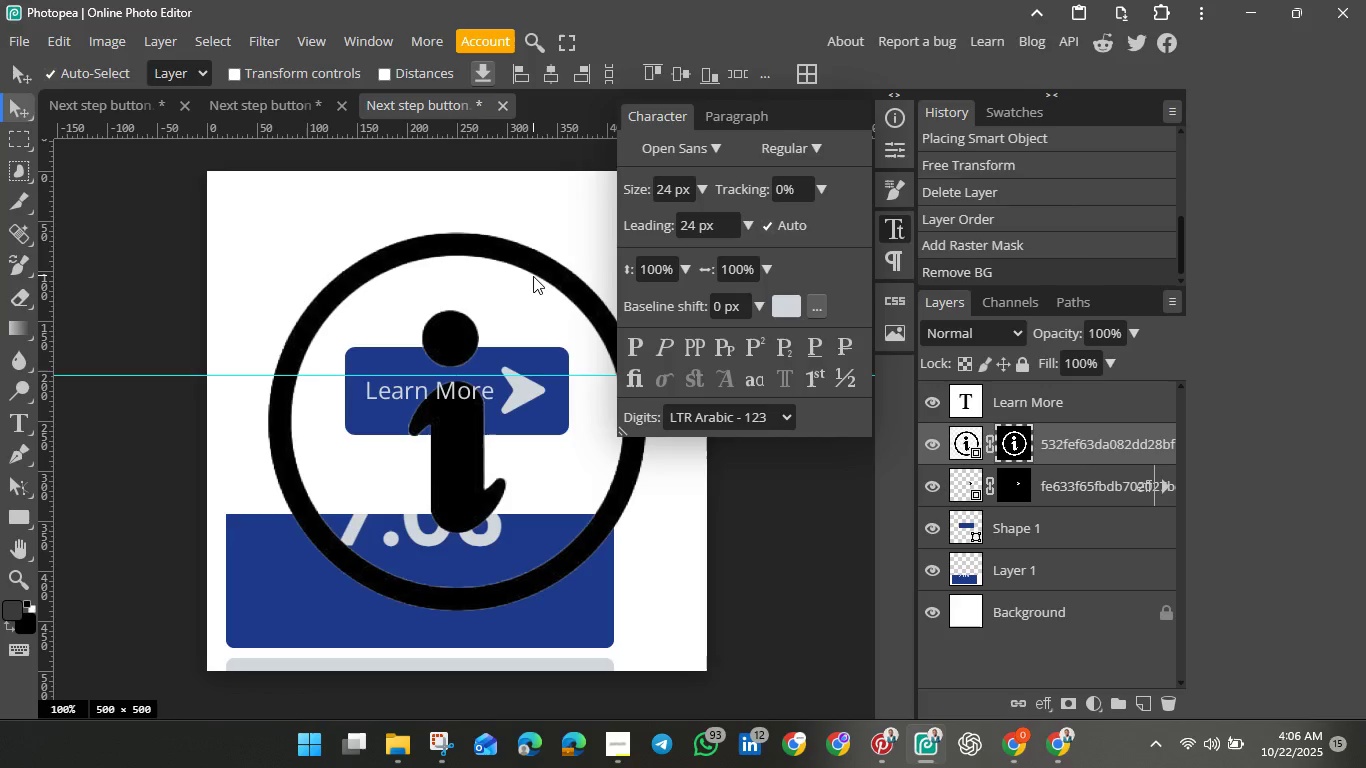 
left_click([967, 436])
 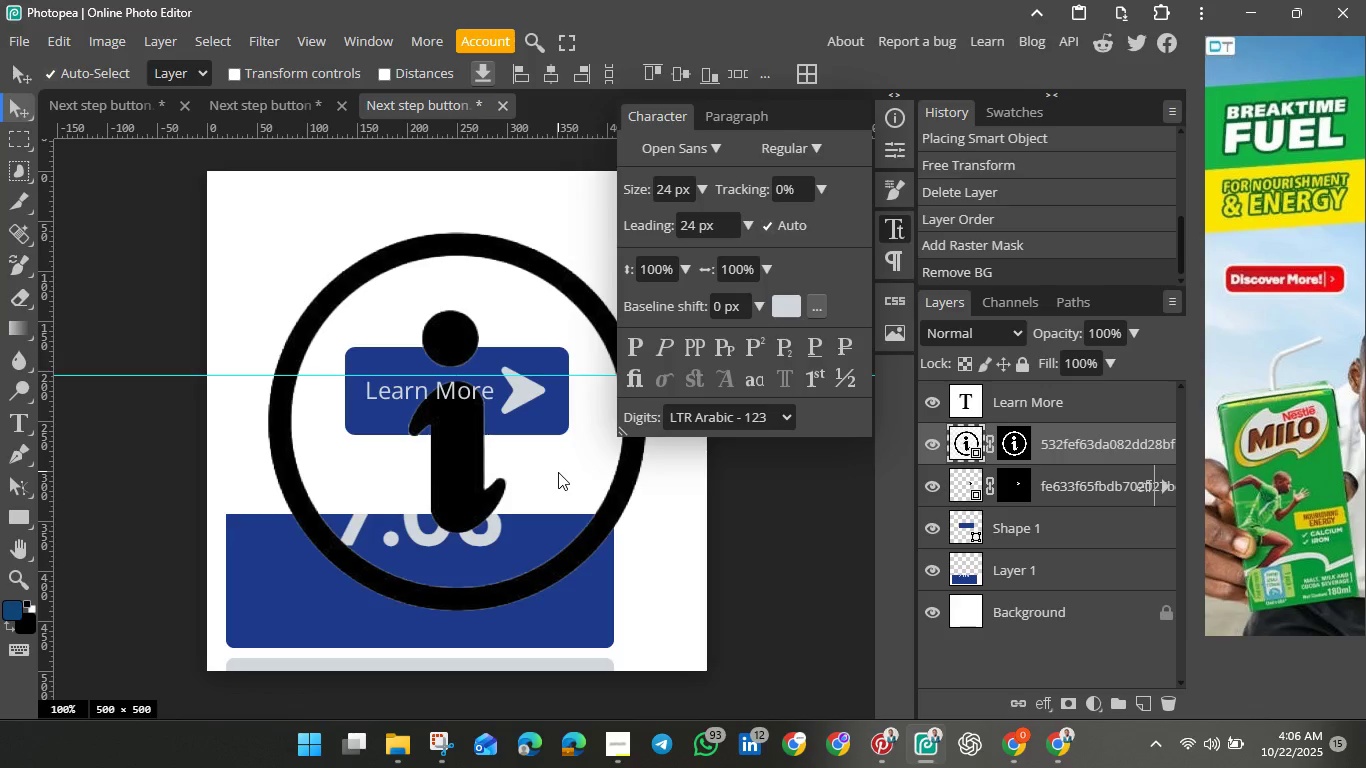 
wait(15.4)
 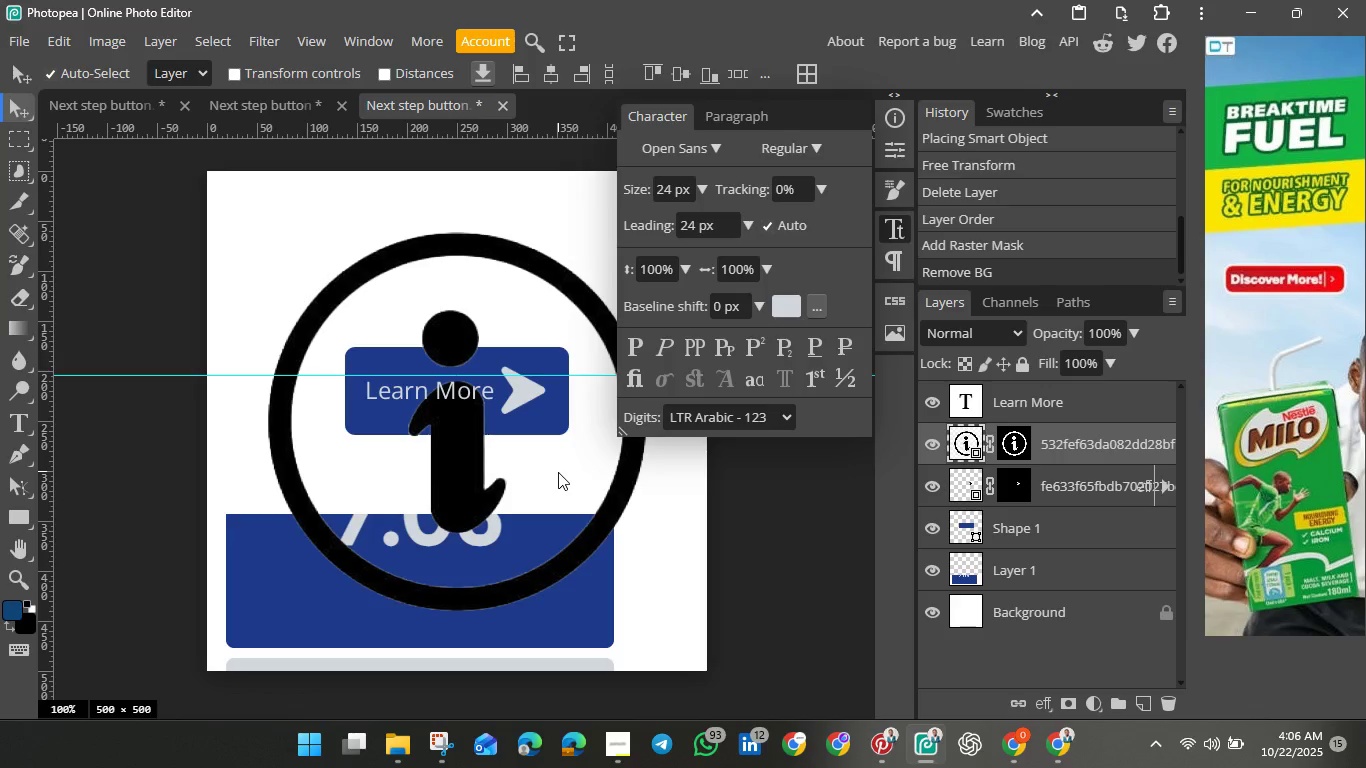 
left_click([22, 46])
 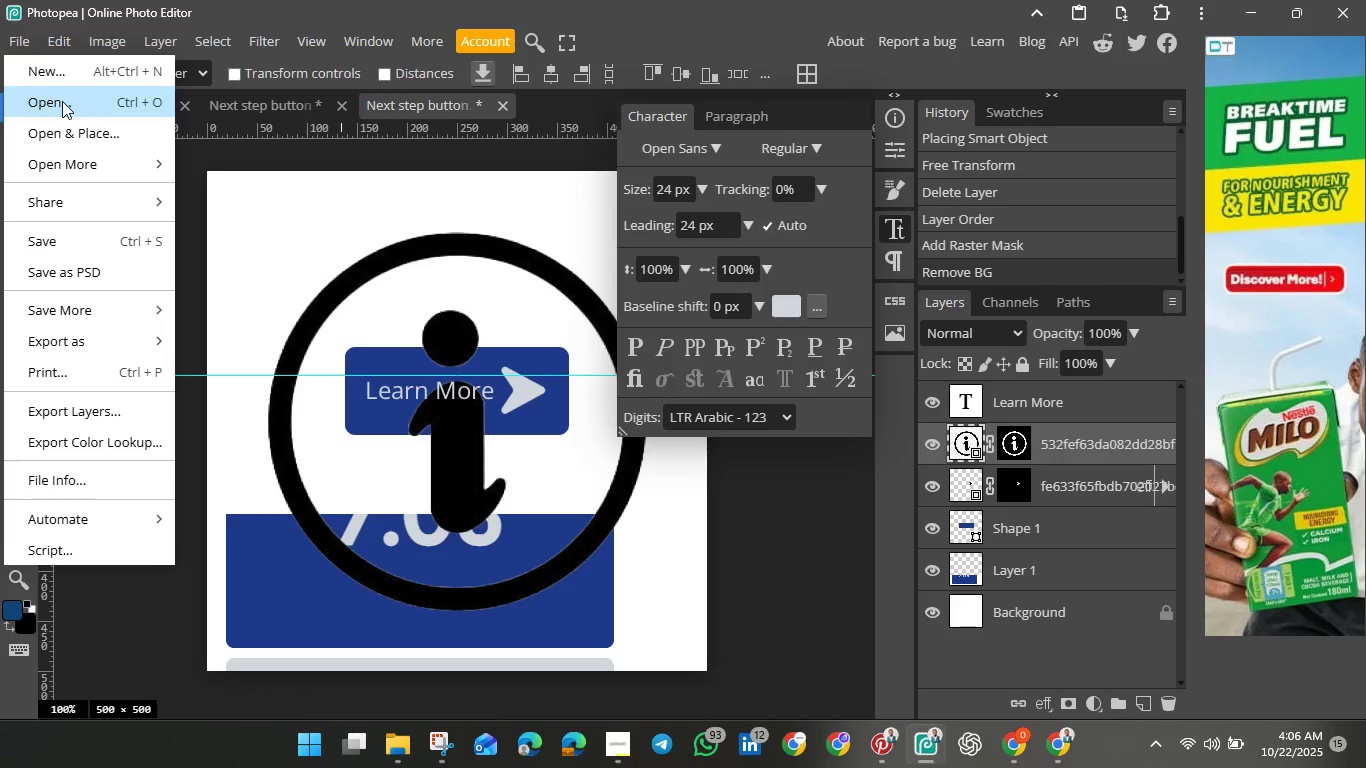 
left_click([62, 101])
 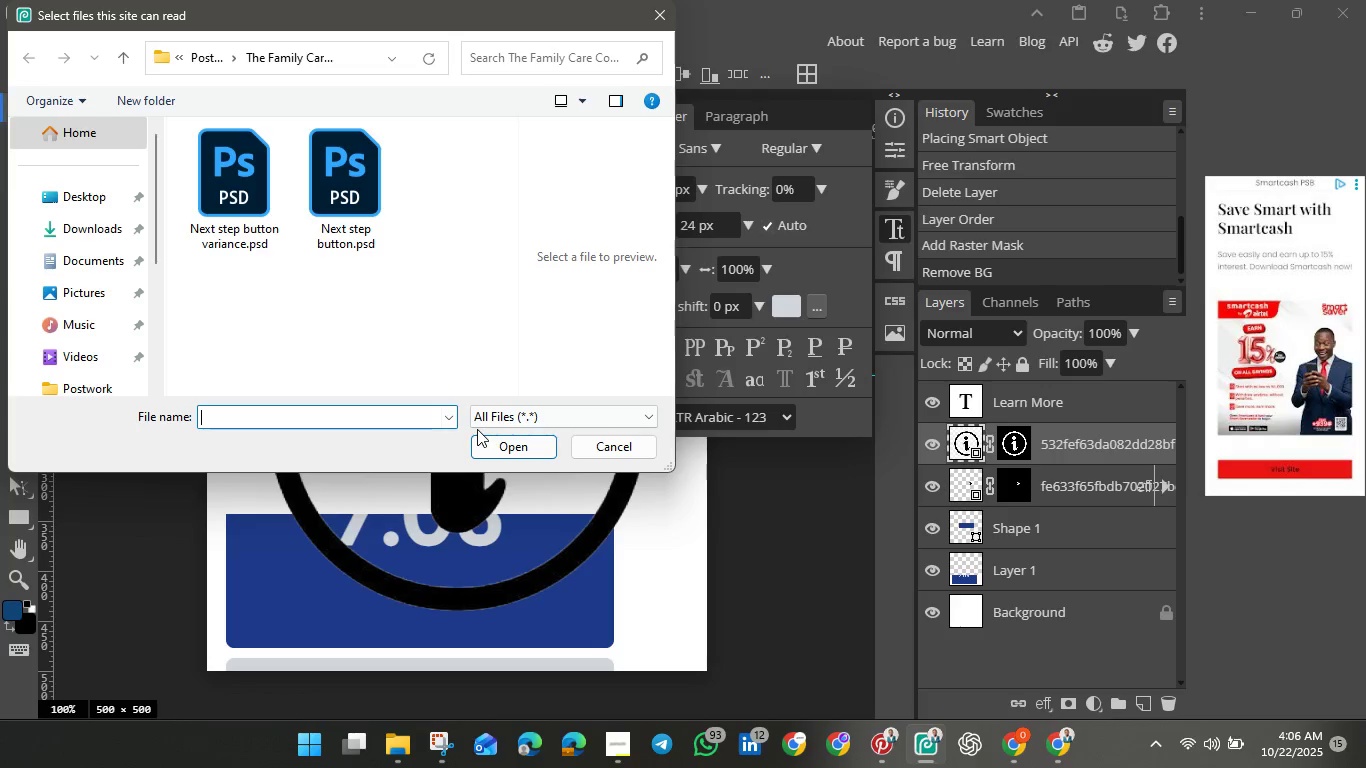 
wait(7.01)
 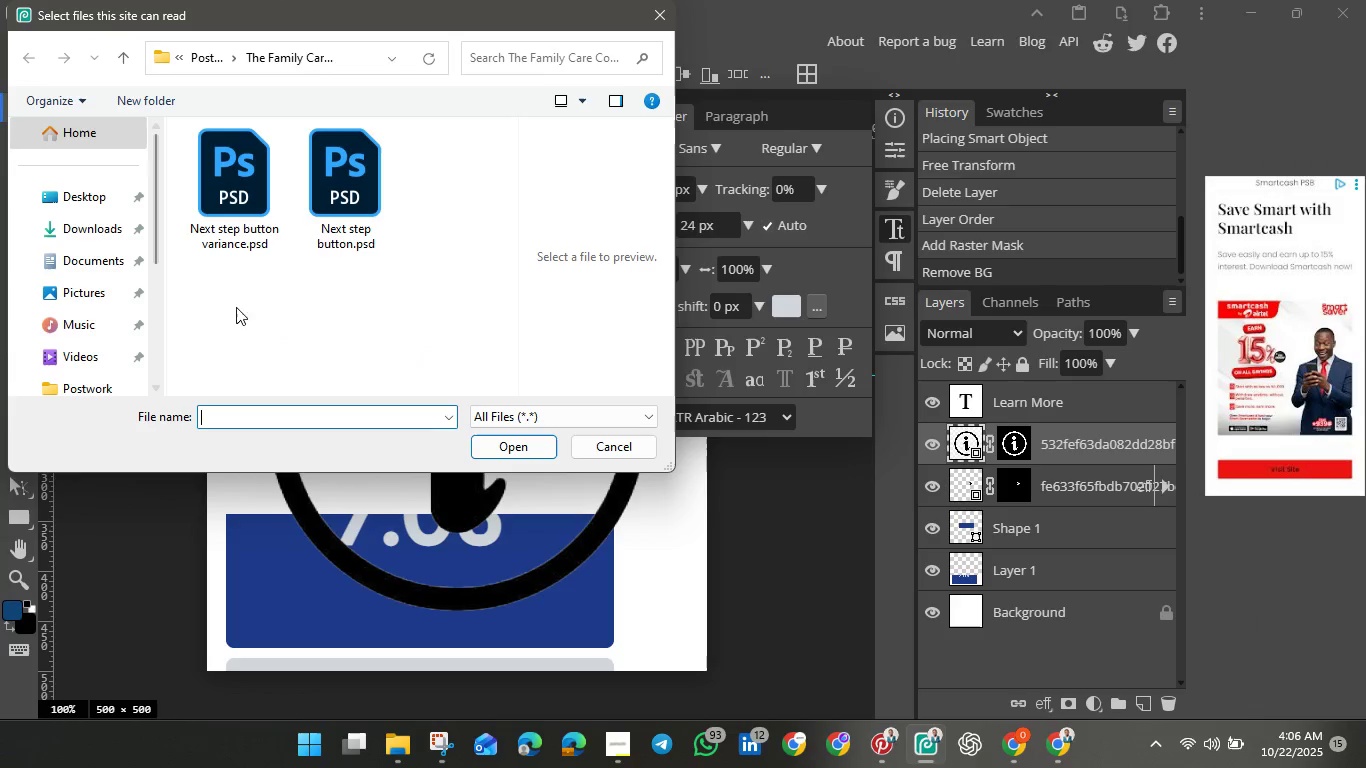 
left_click([243, 217])
 